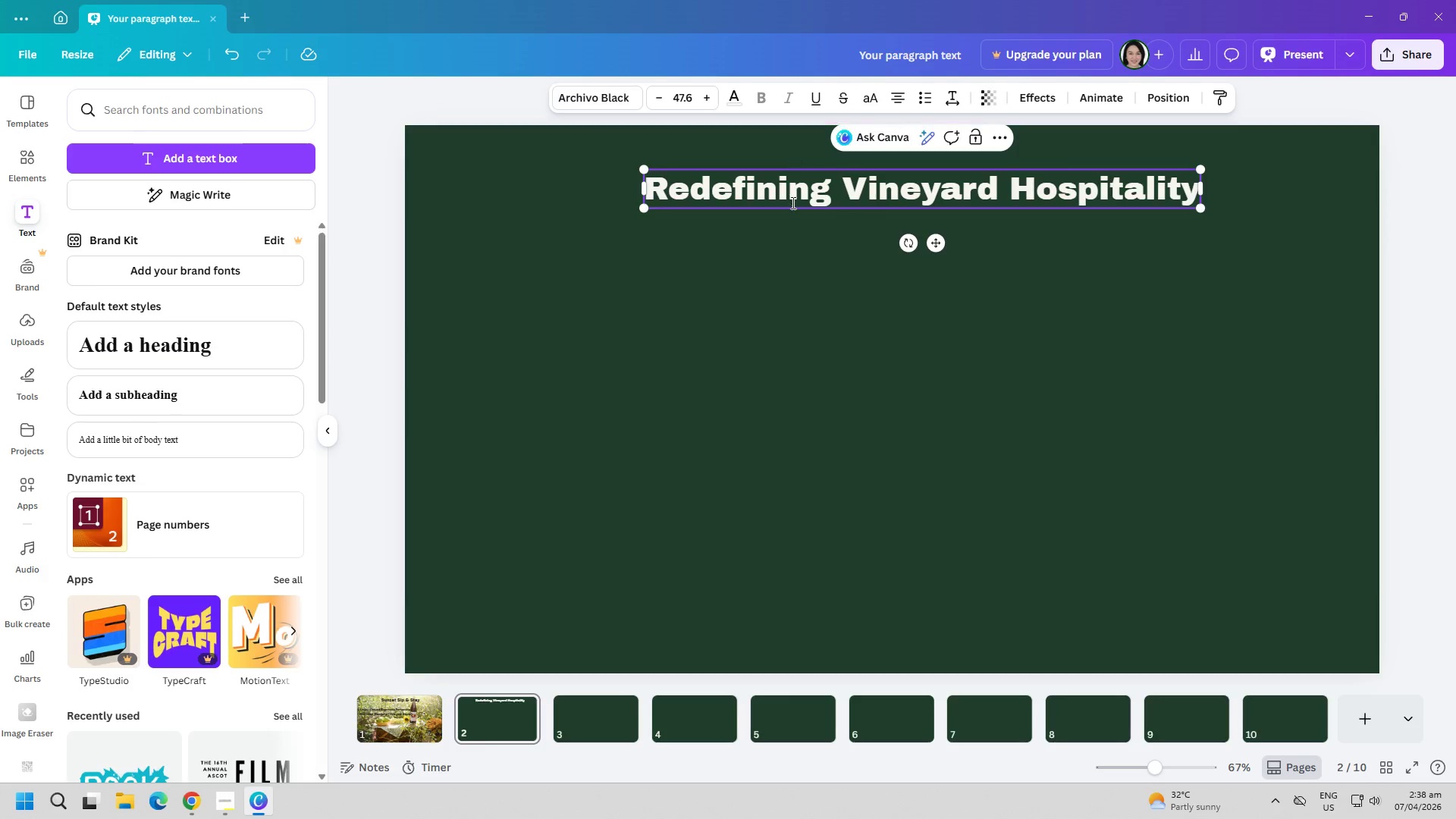 
double_click([792, 202])
 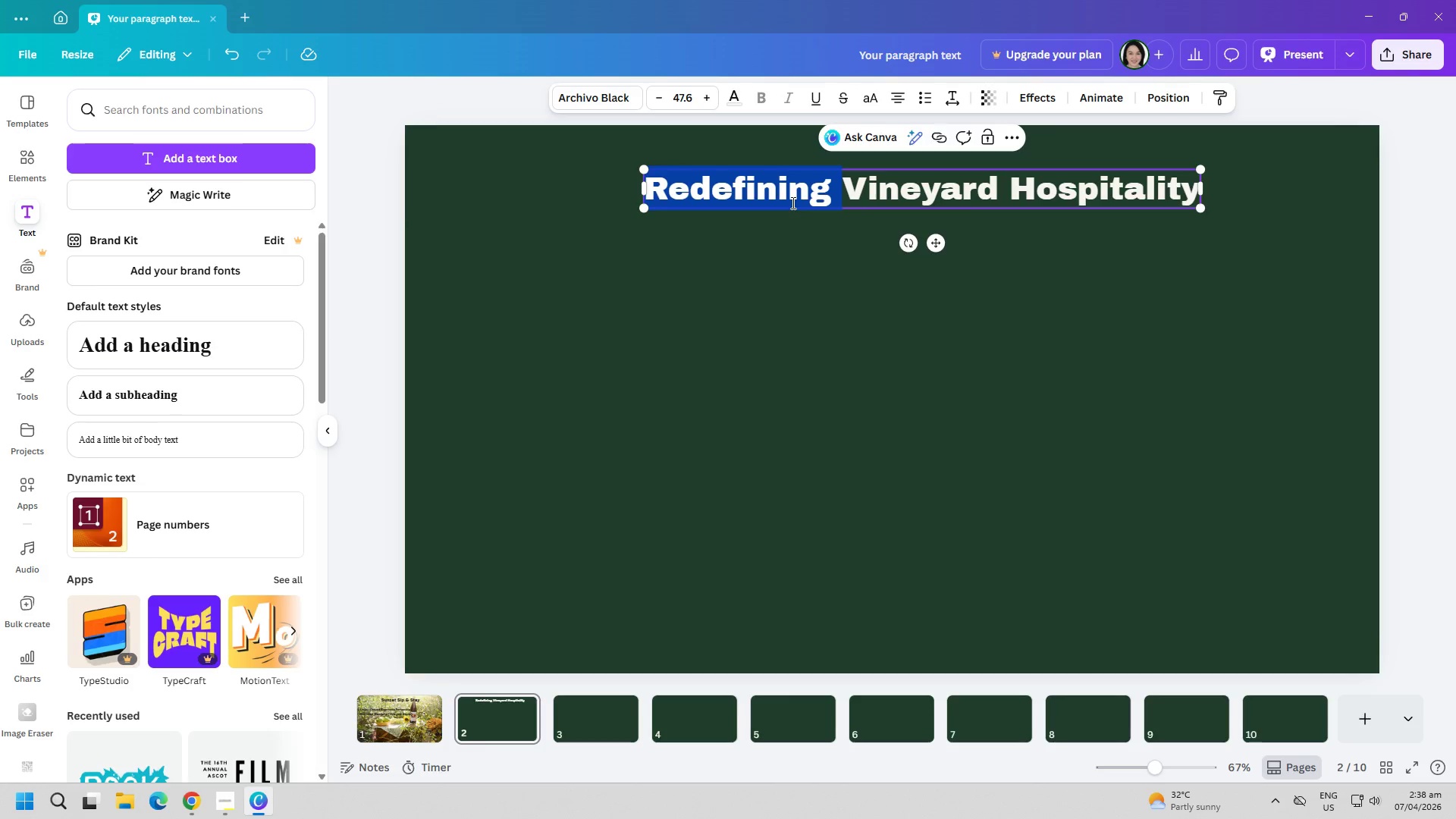 
triple_click([792, 202])
 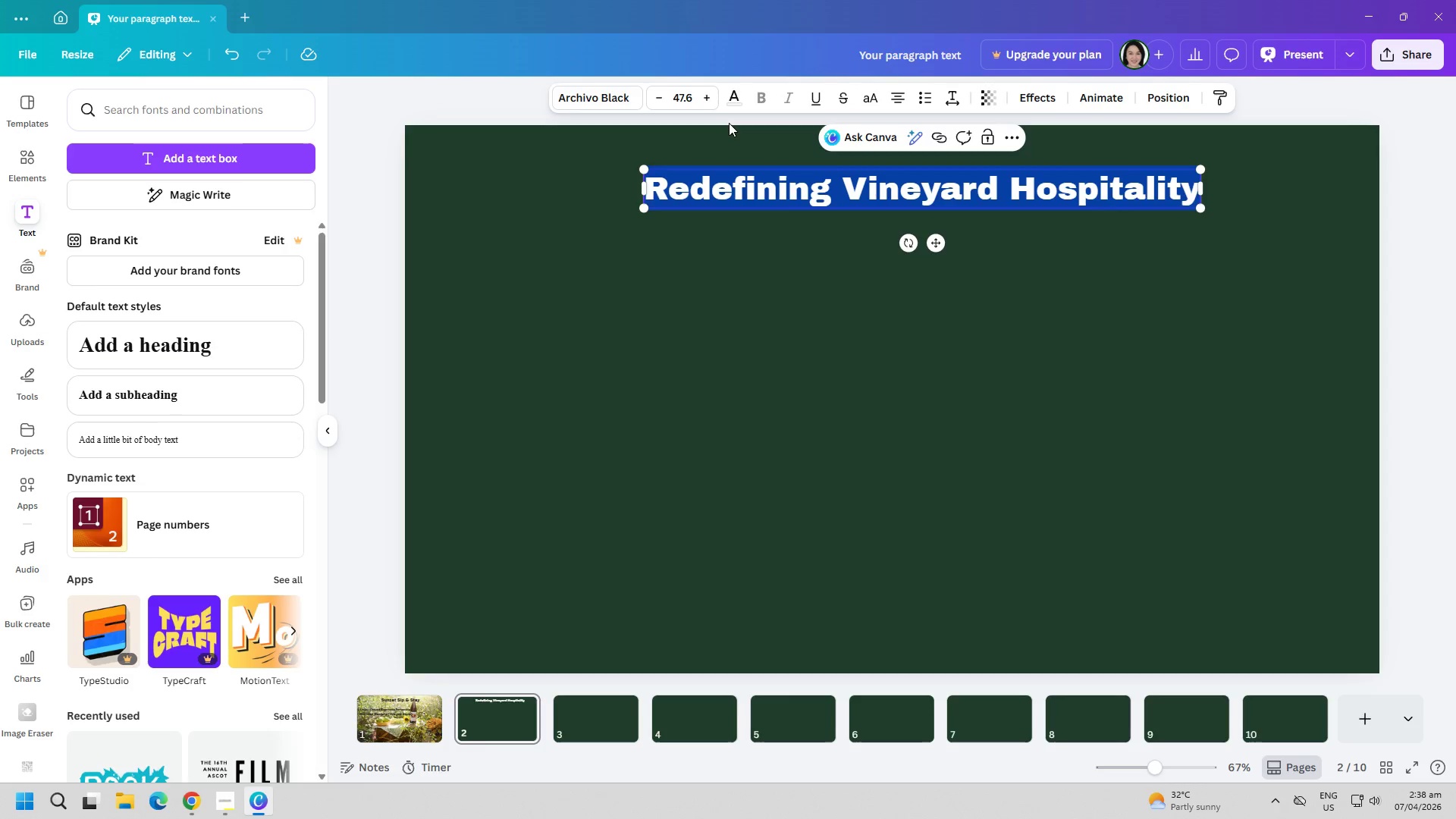 
left_click([731, 356])
 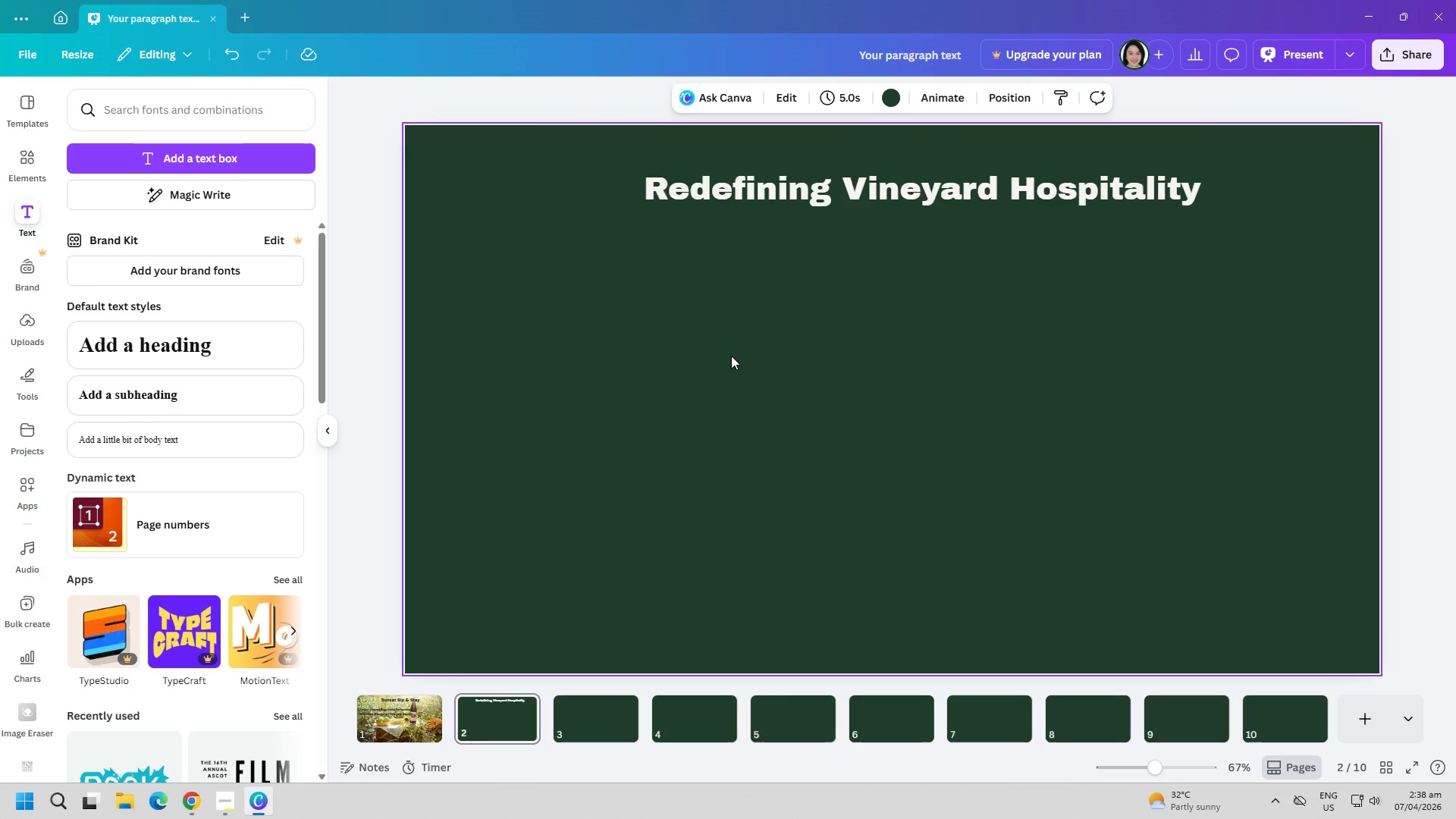 
left_click([889, 92])
 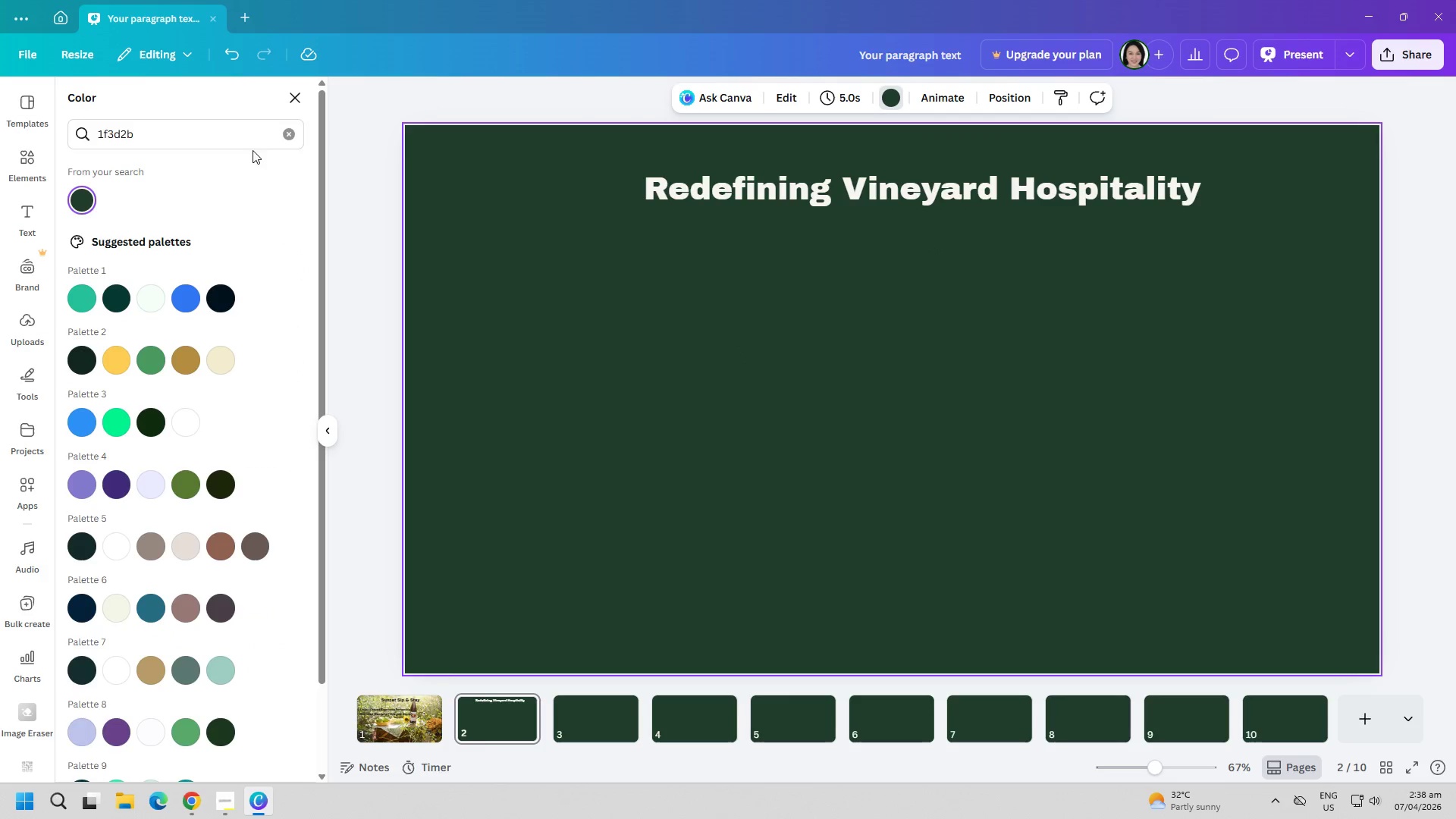 
left_click([283, 131])
 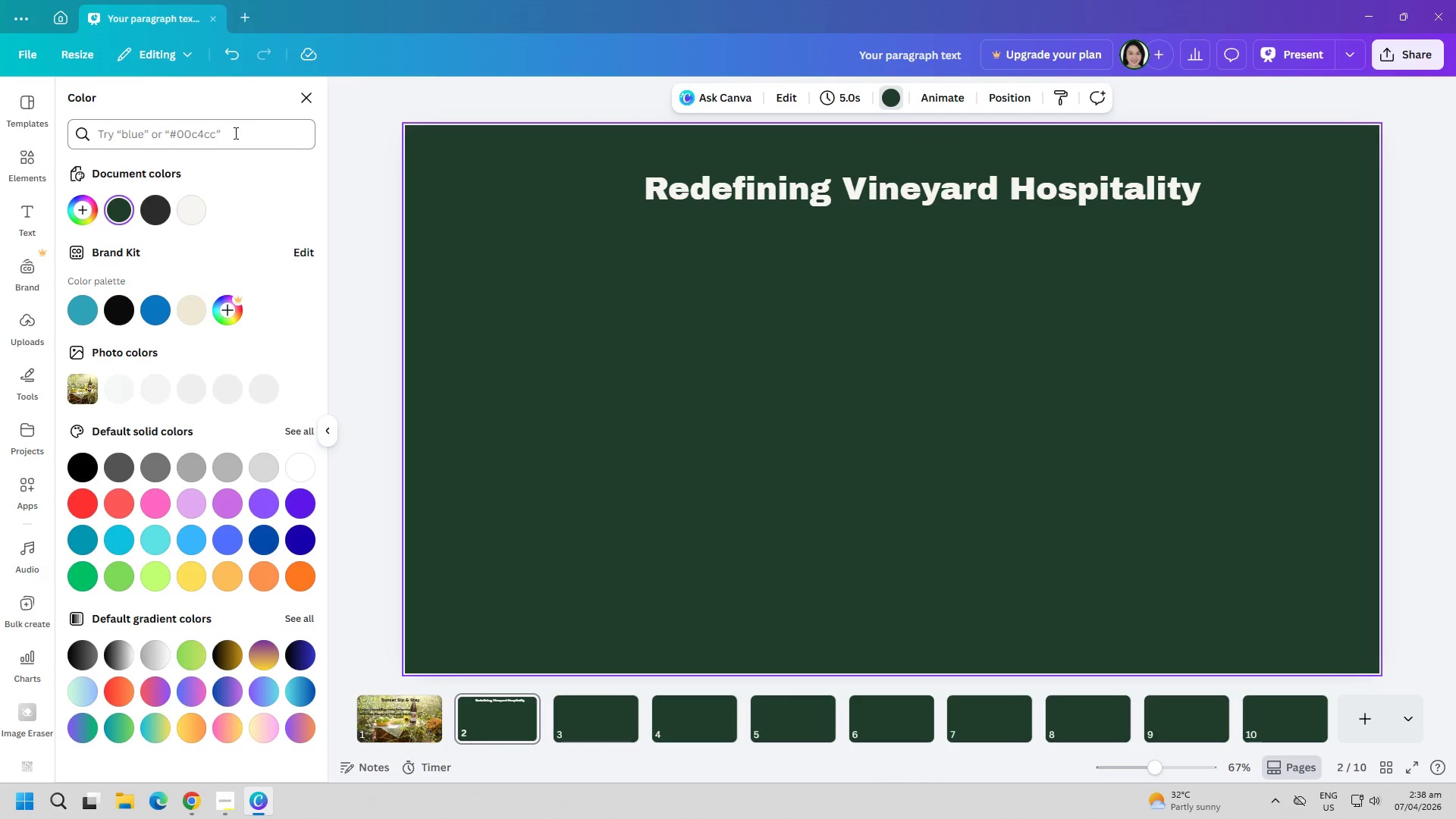 
left_click([234, 133])
 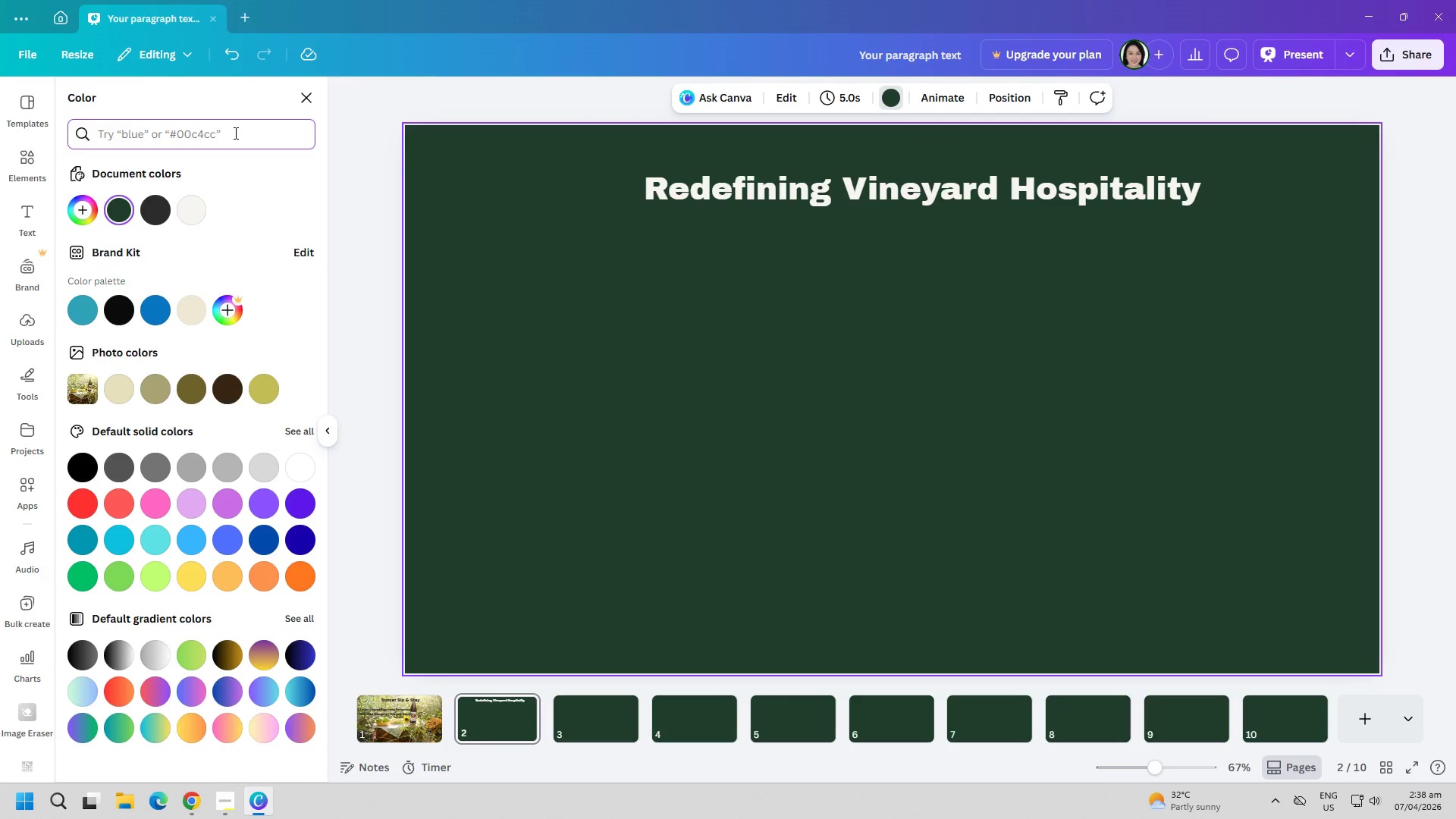 
type(c6a7)
 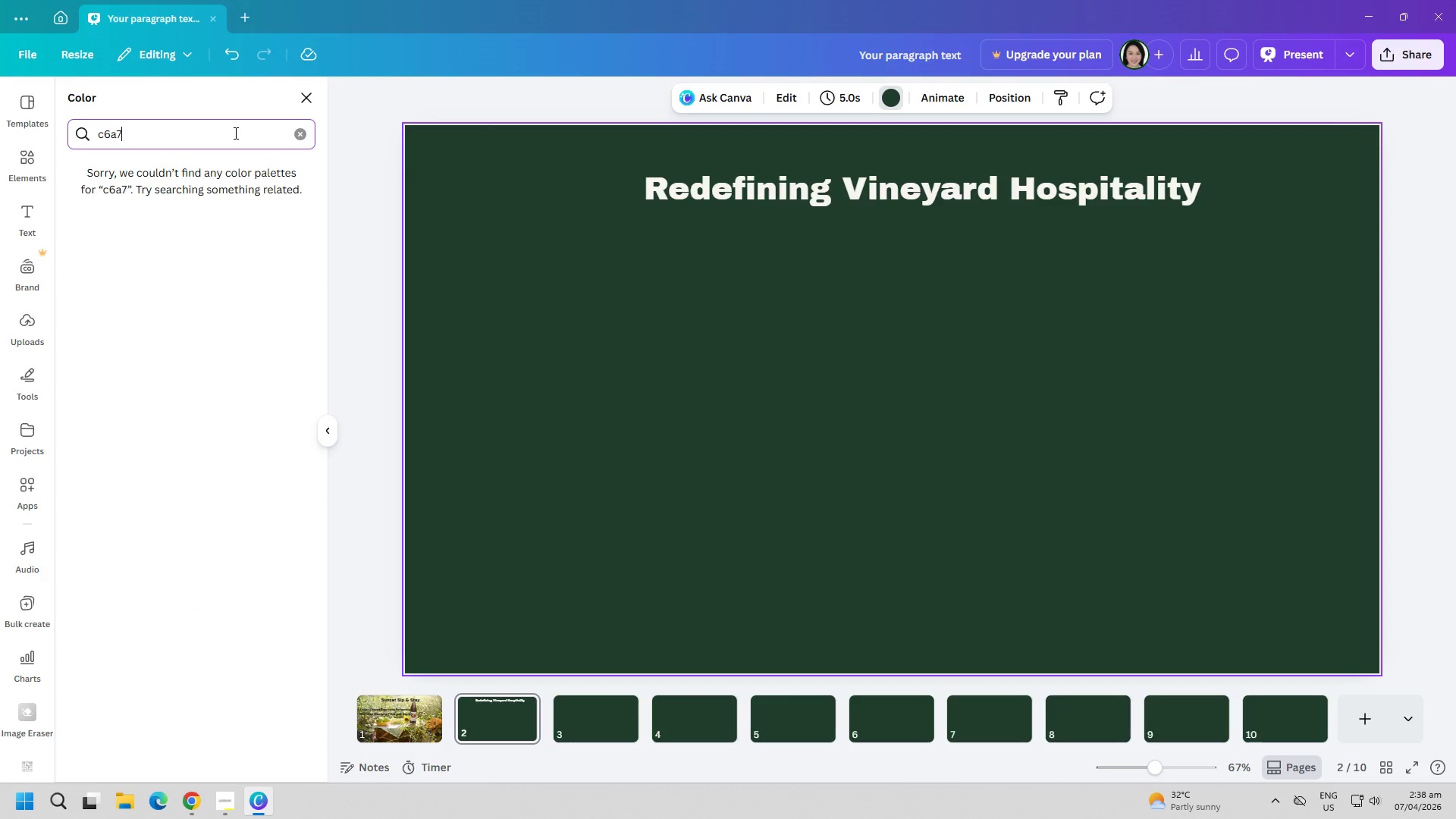 
type(69)
 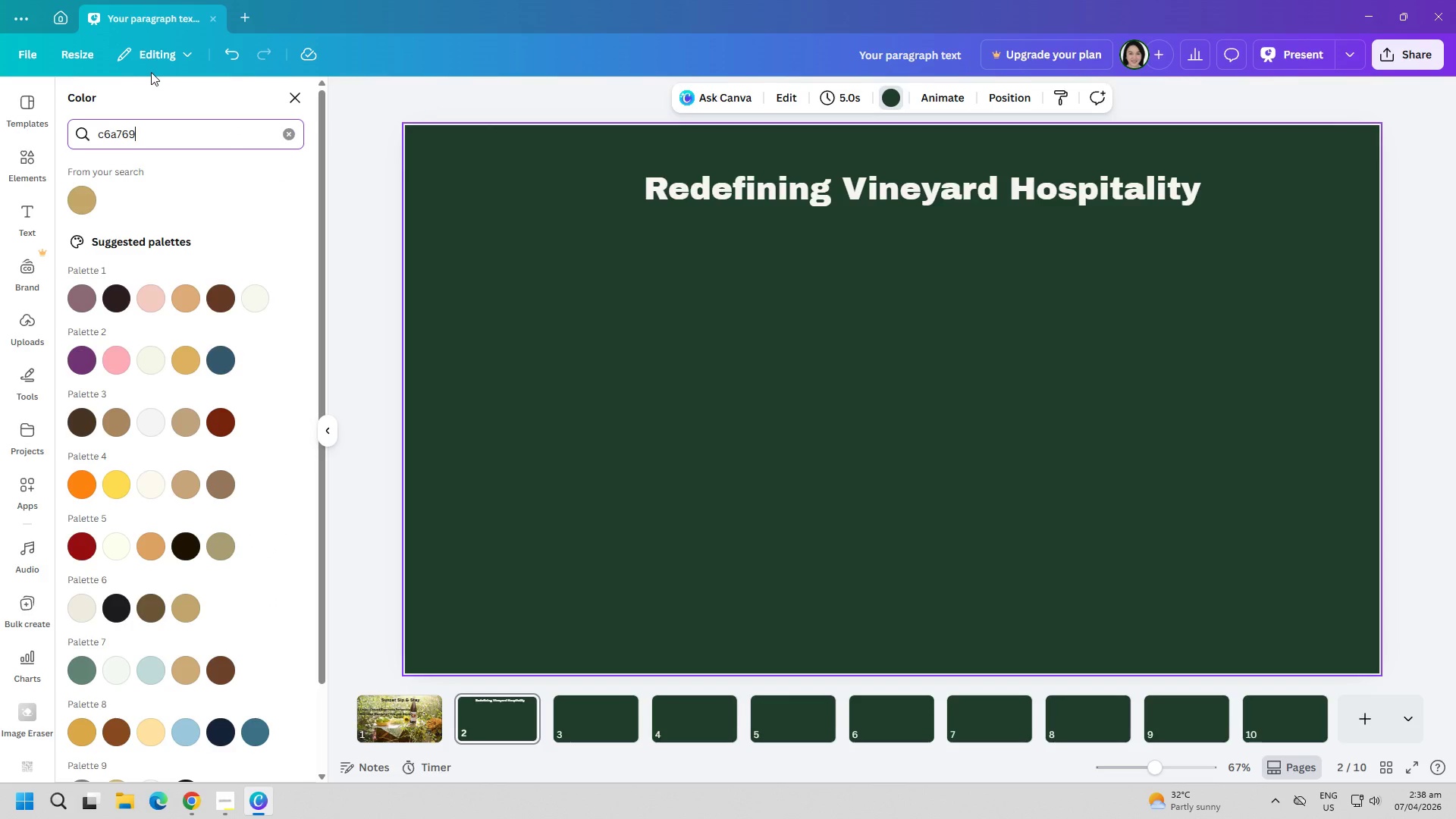 
left_click([91, 187])
 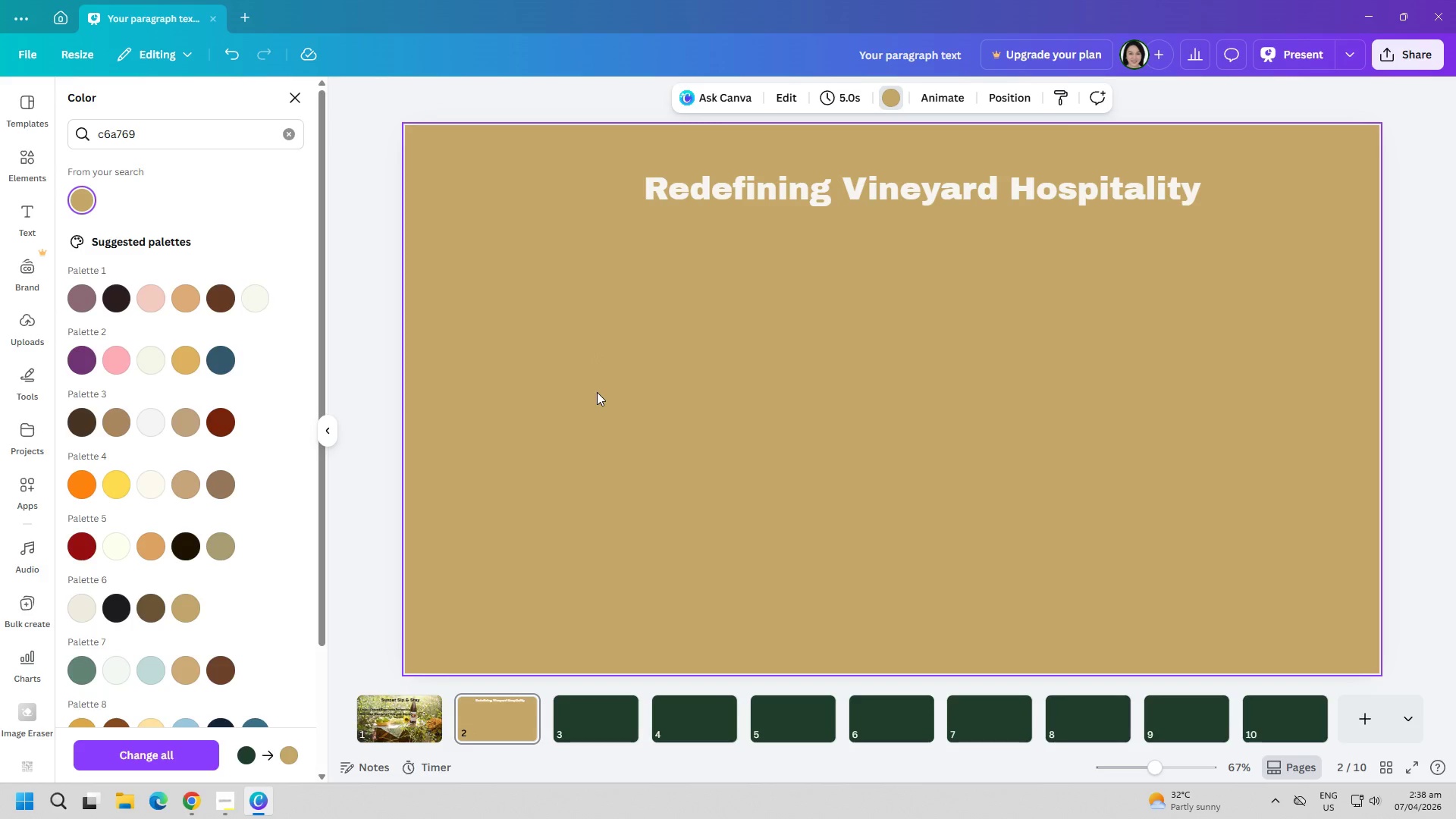 
left_click([420, 718])
 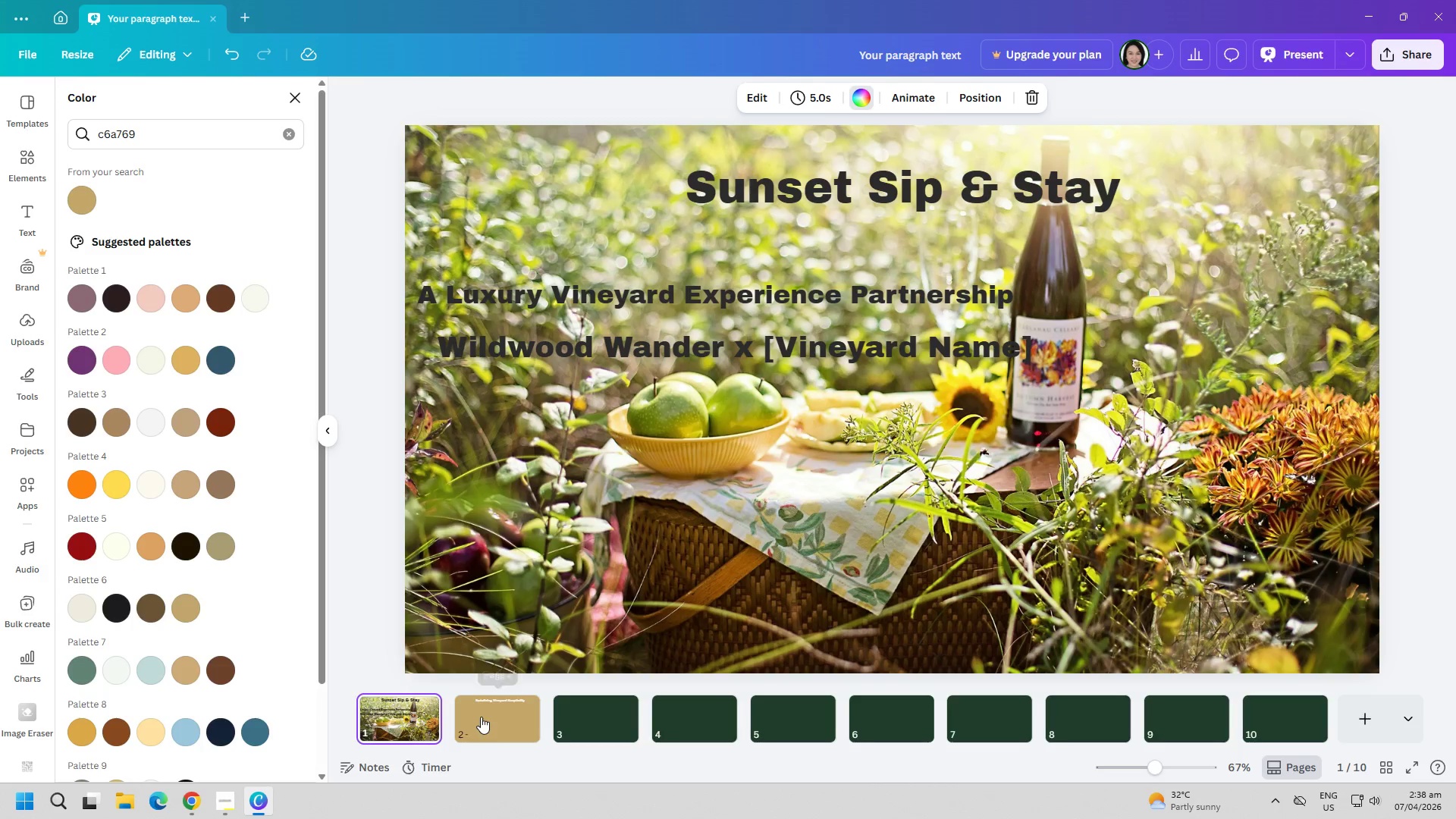 
left_click([481, 717])
 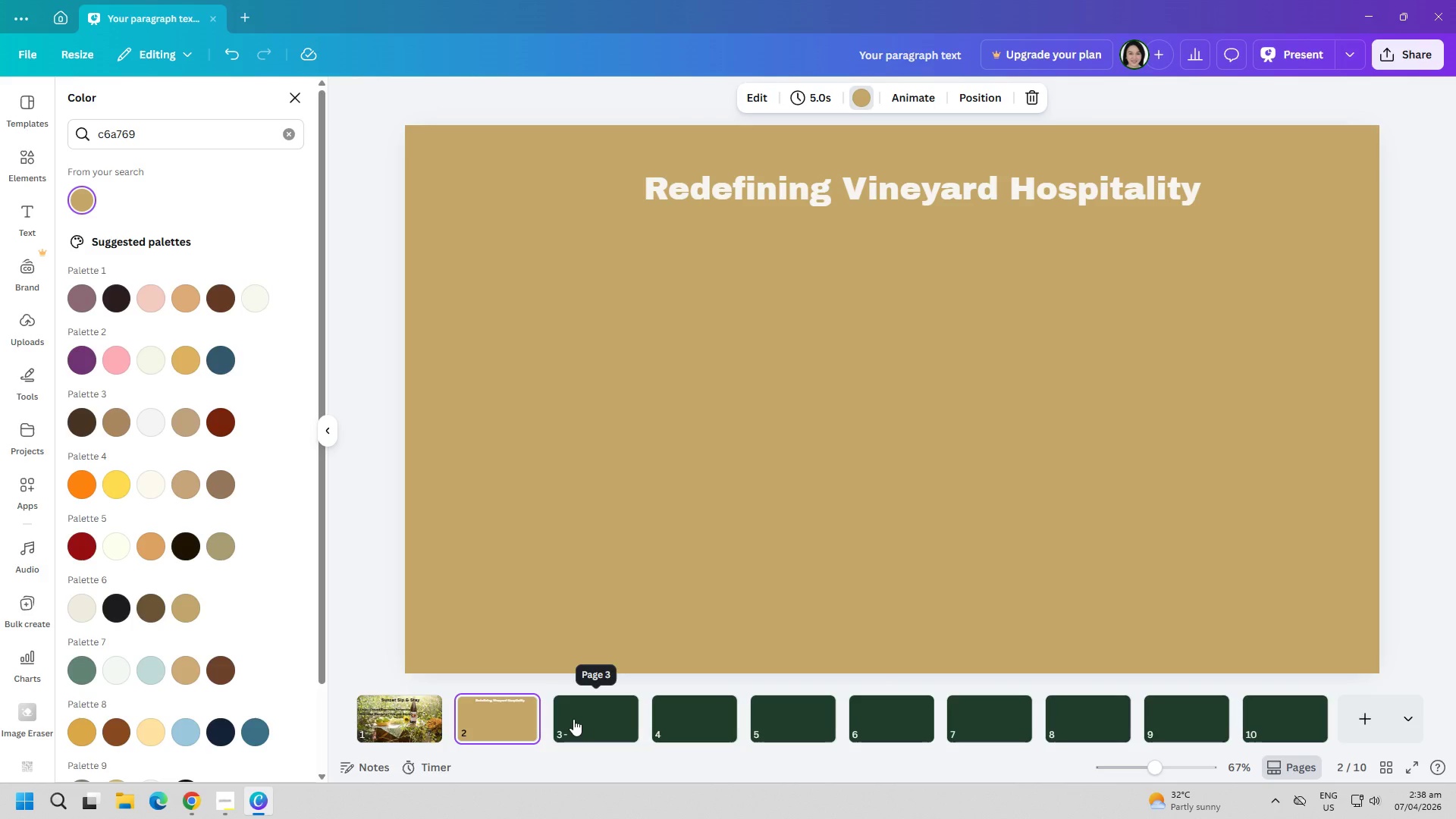 
left_click([573, 719])
 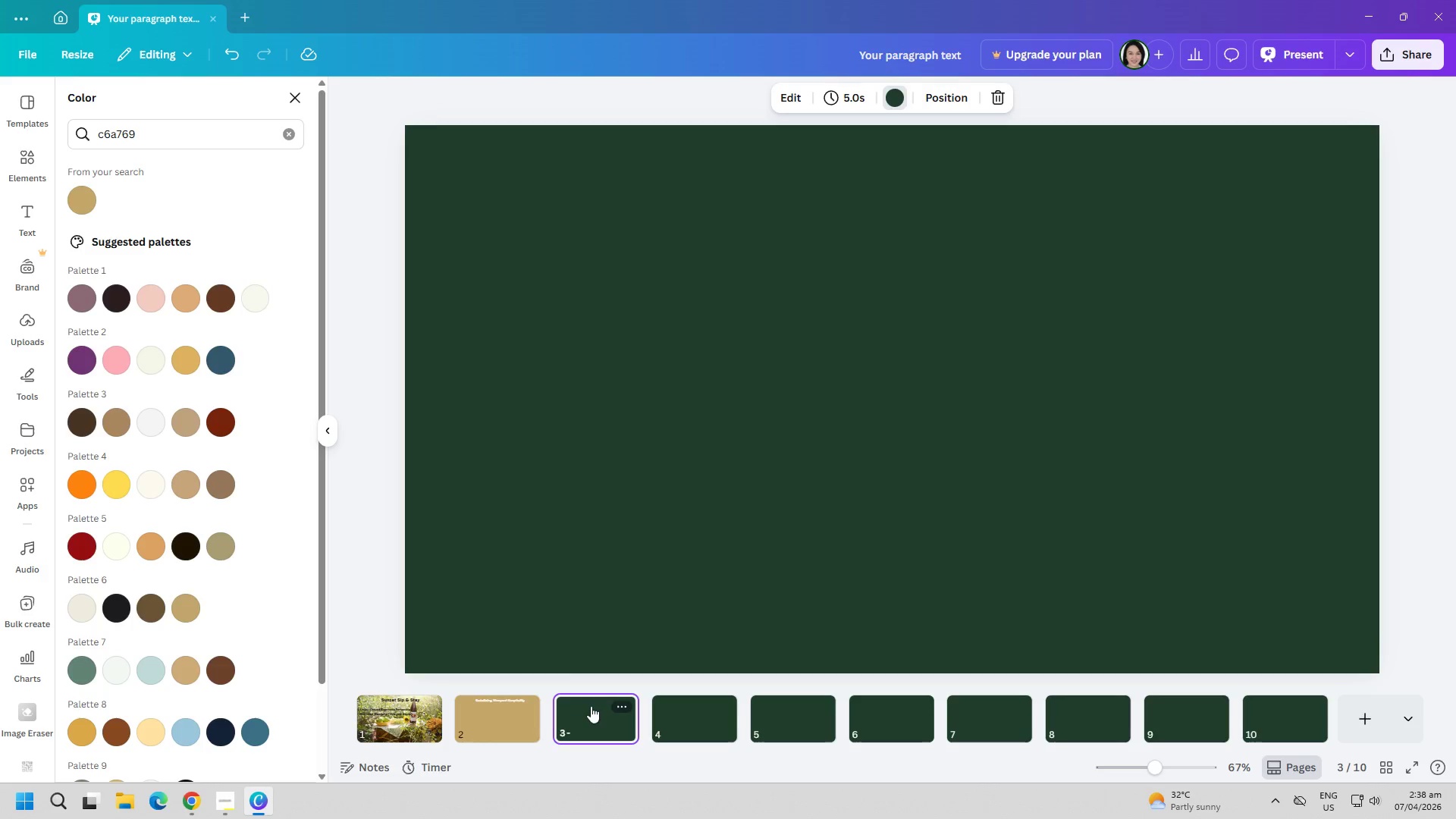 
left_click([485, 715])
 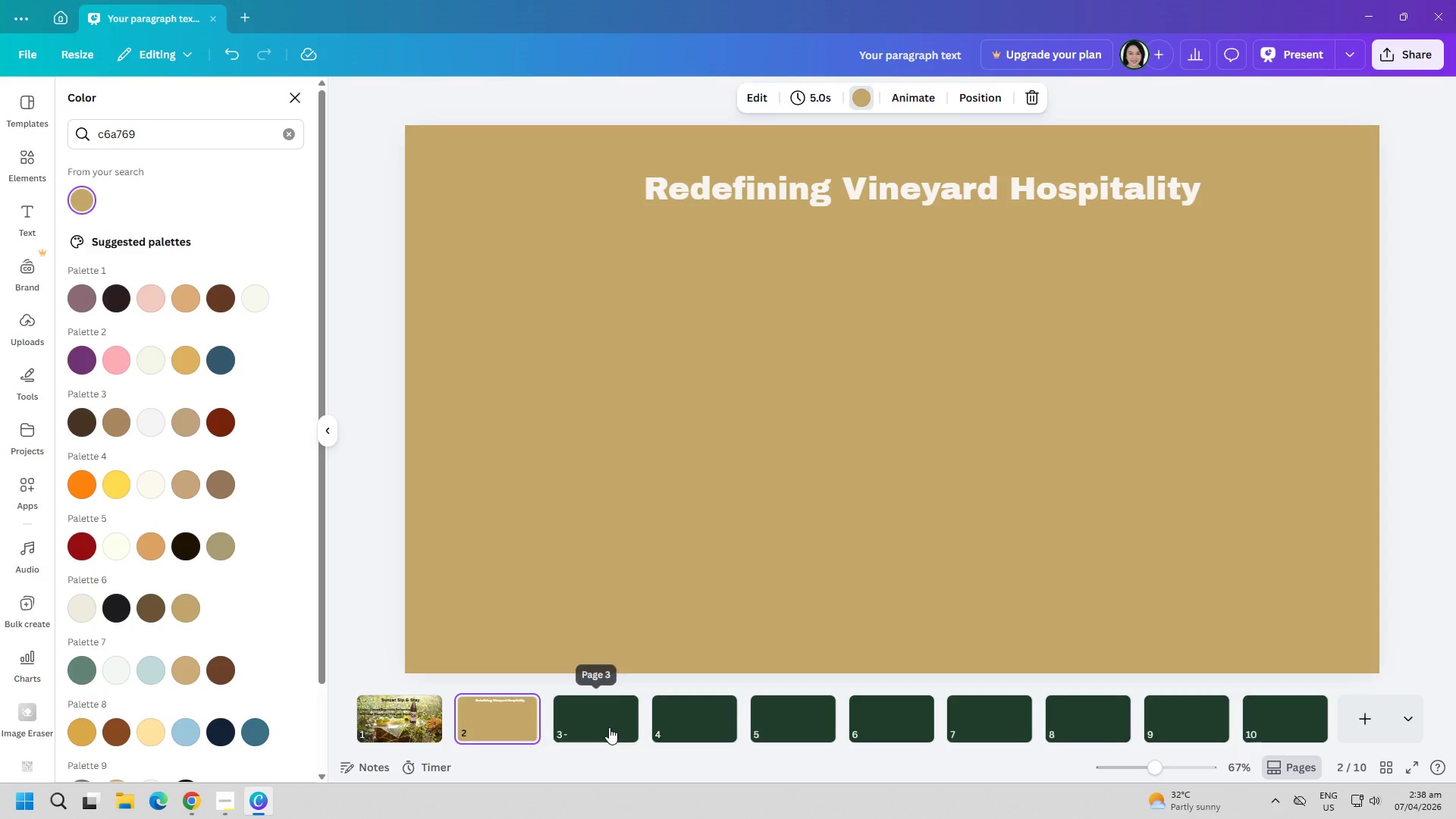 
double_click([521, 720])
 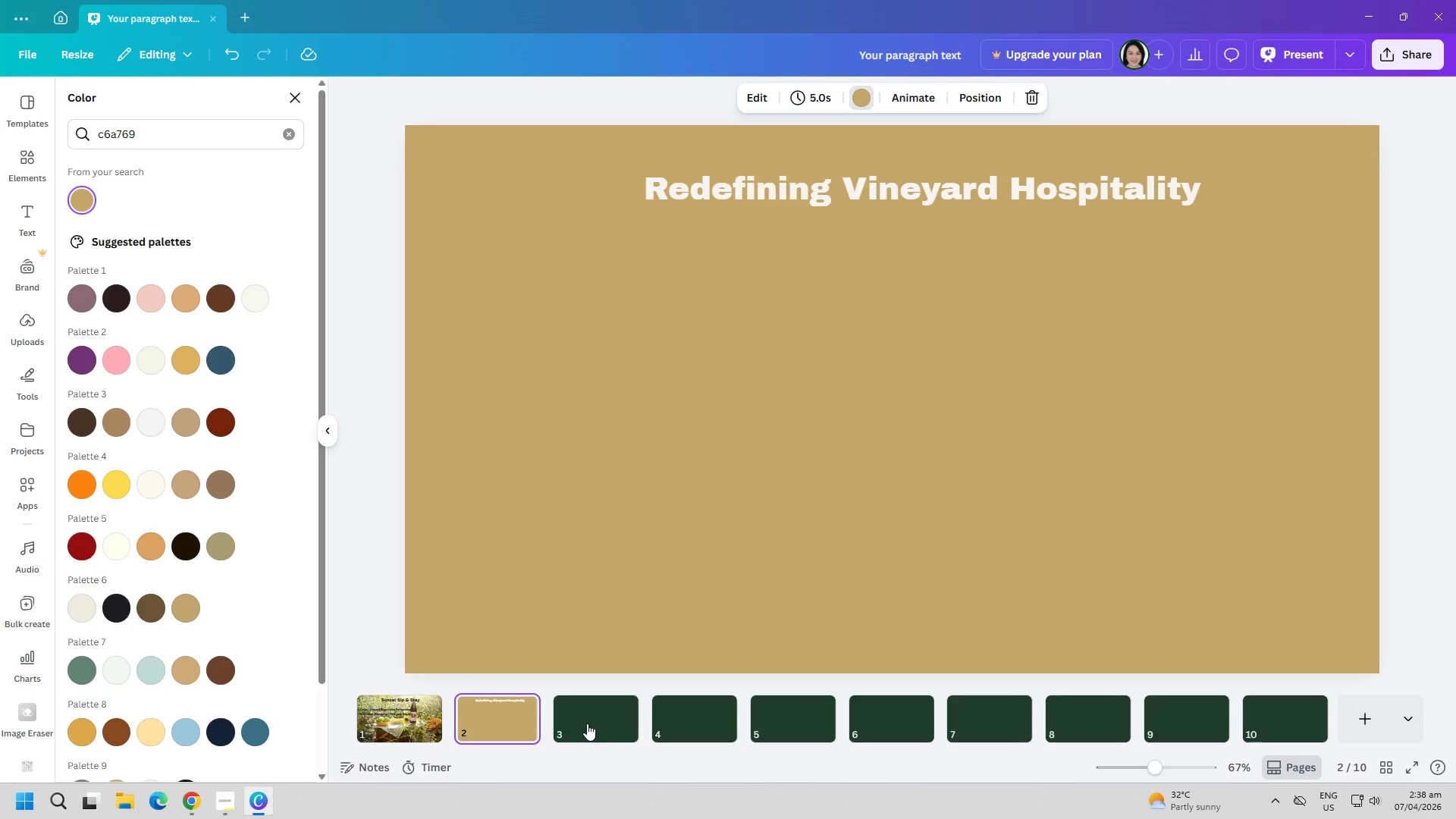 
triple_click([604, 719])
 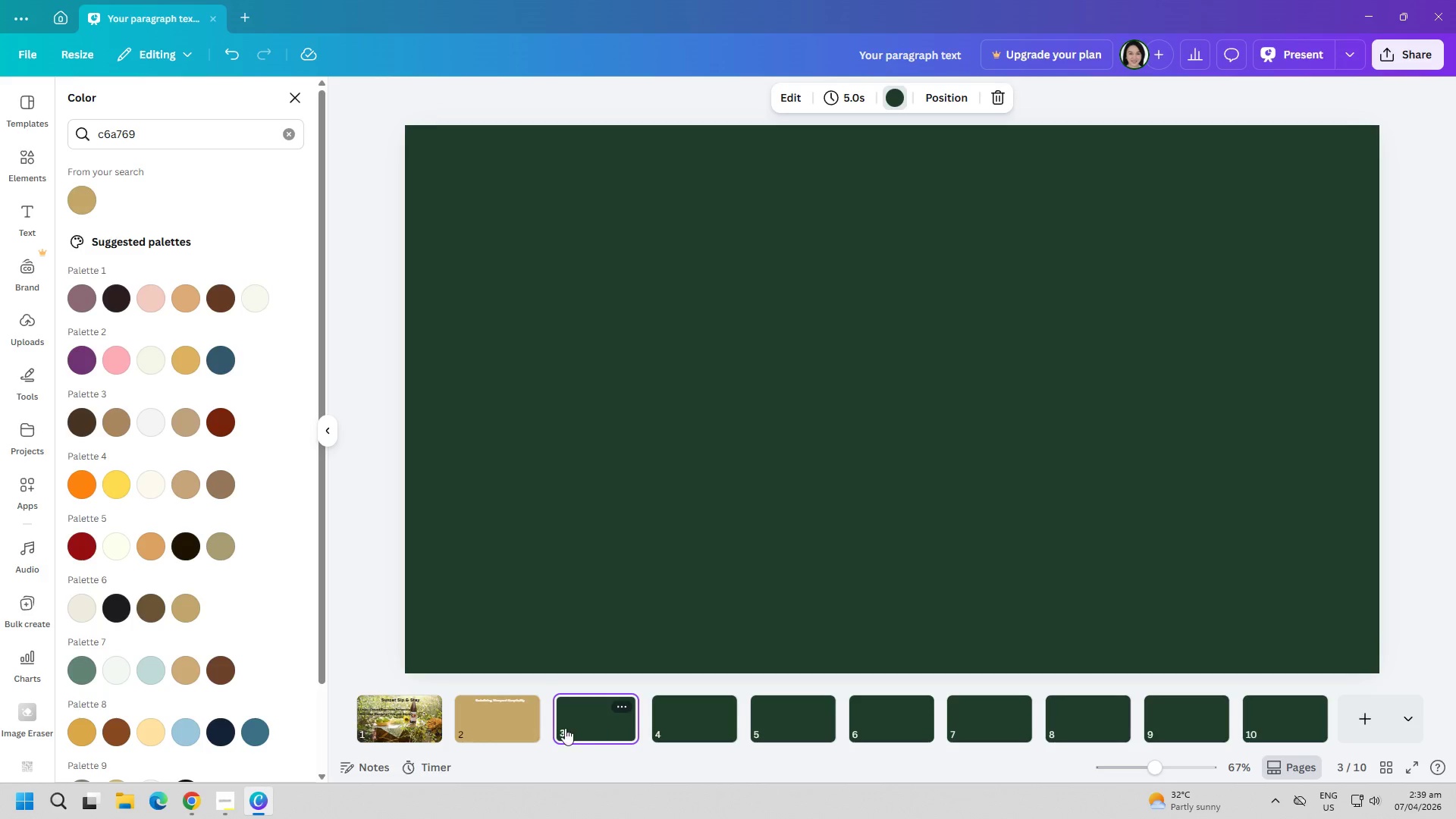 
left_click([514, 728])
 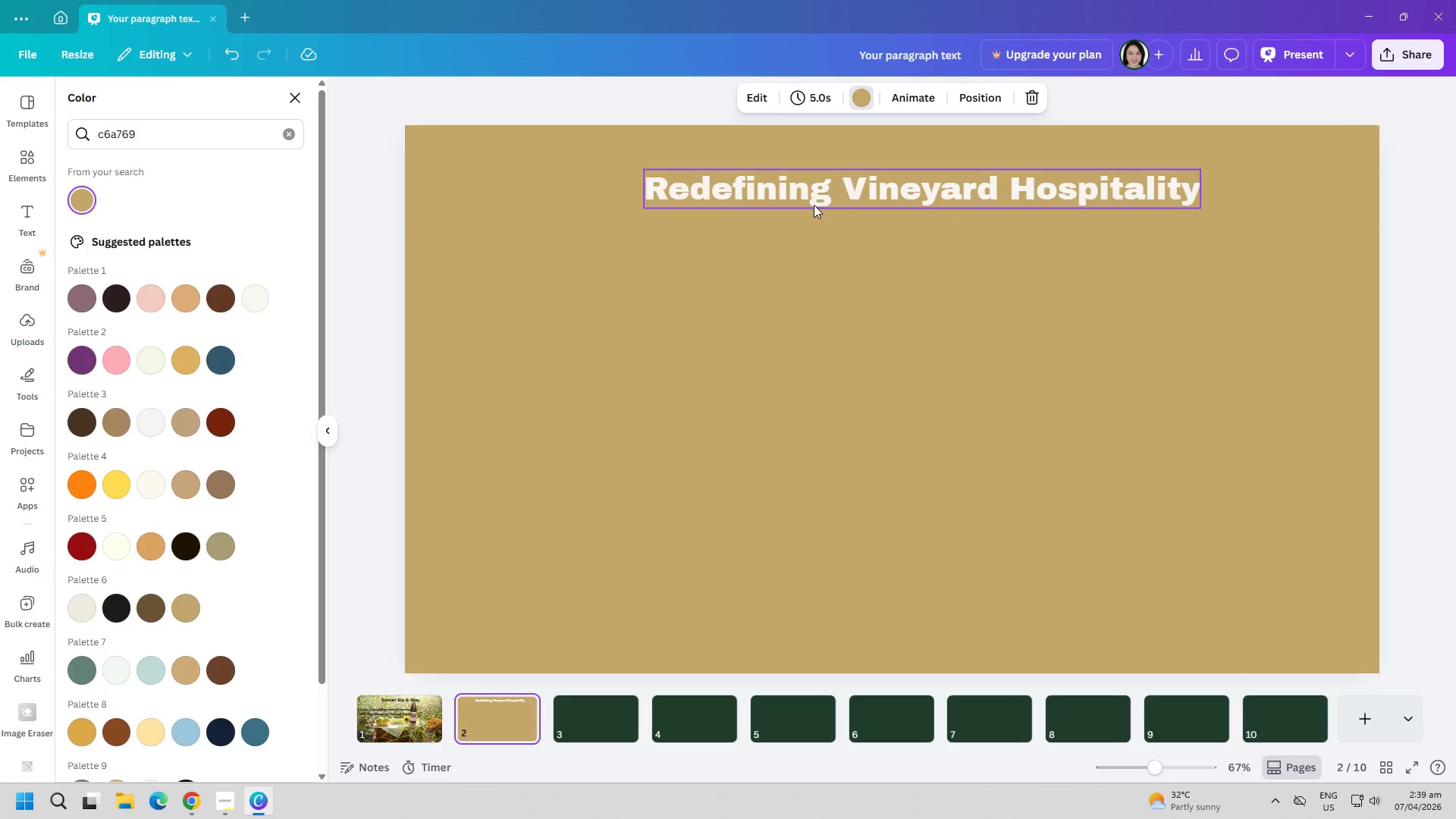 
left_click([814, 205])
 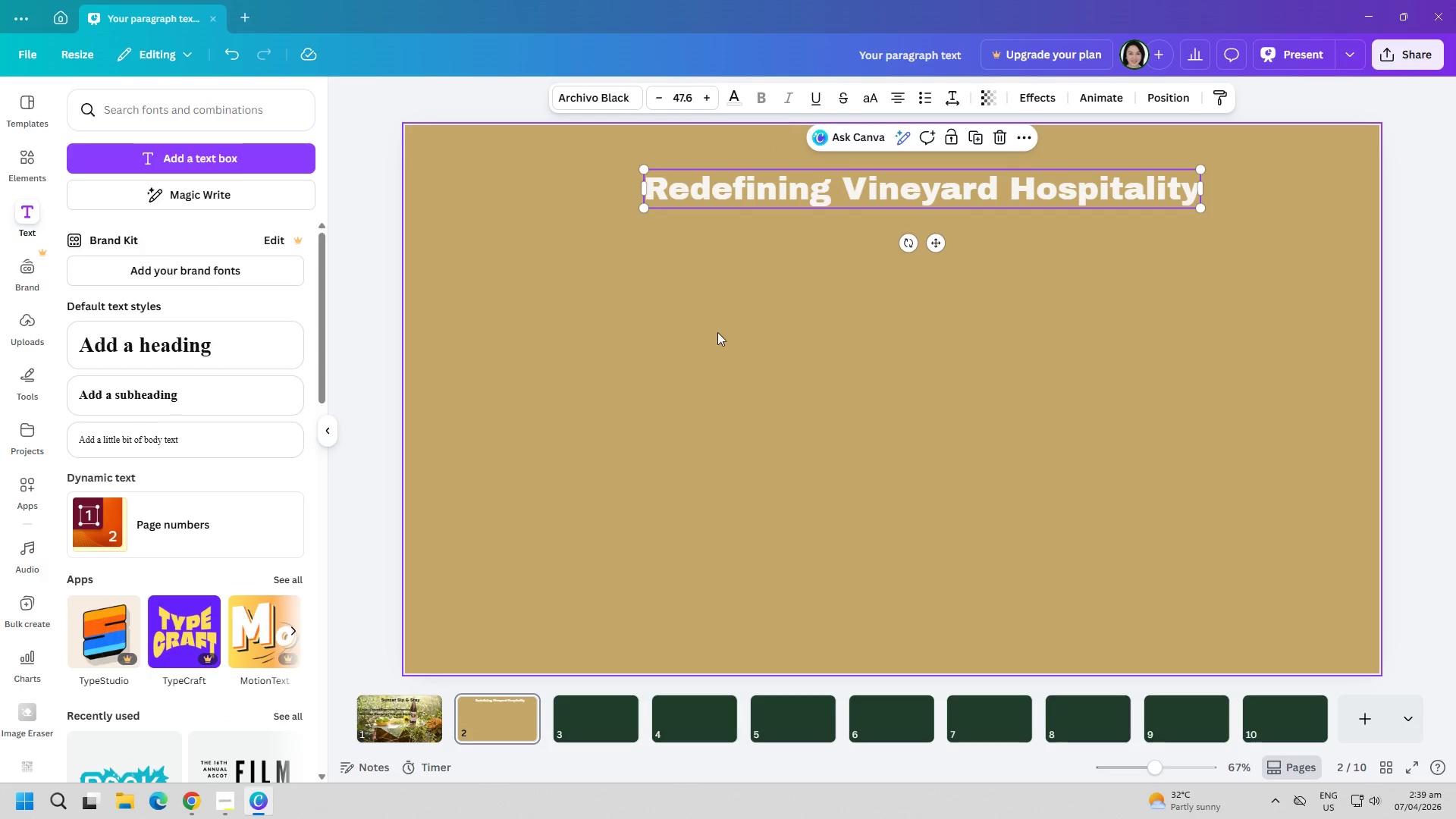 
left_click([715, 344])
 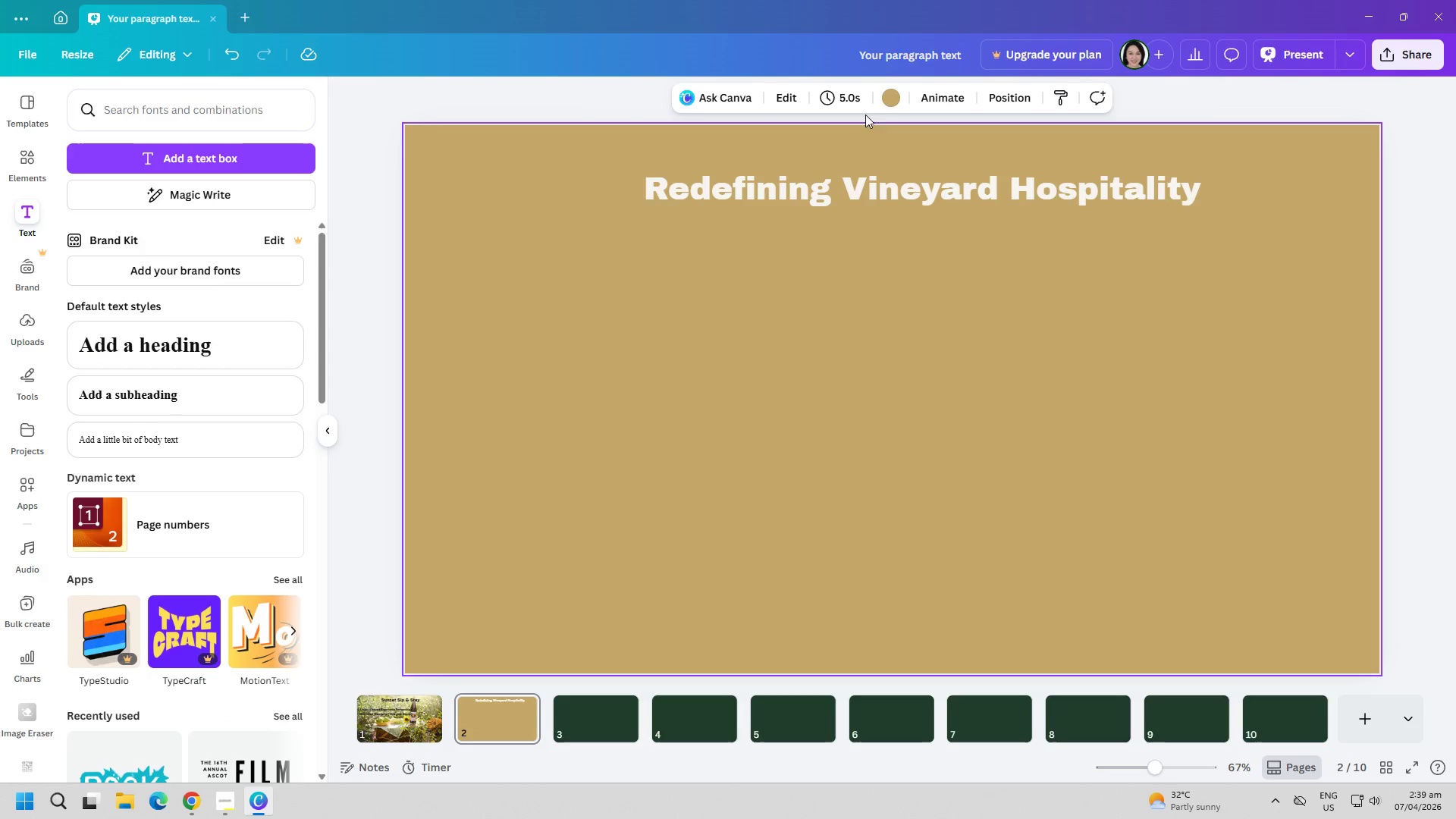 
left_click([890, 101])
 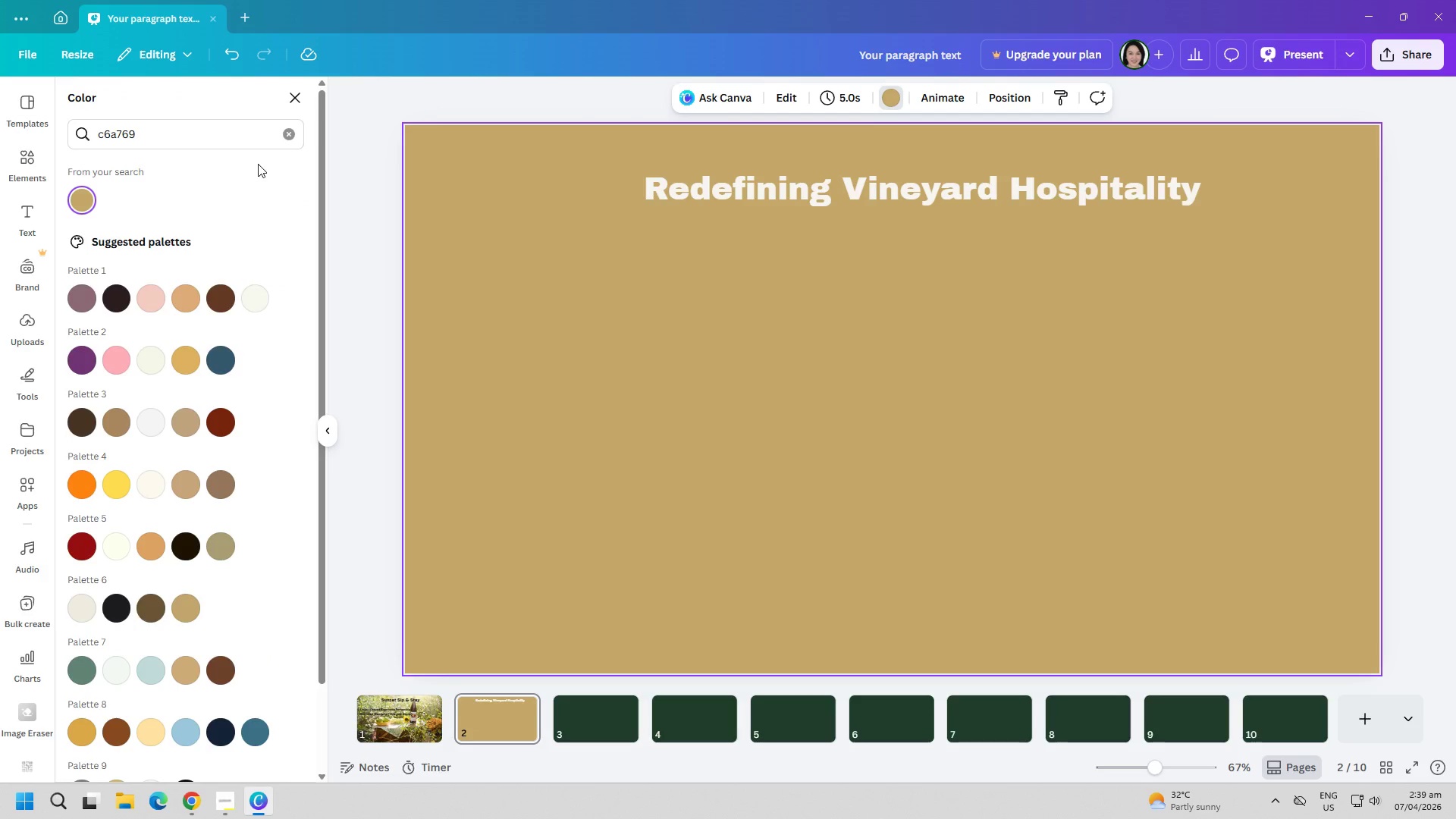 
left_click([297, 133])
 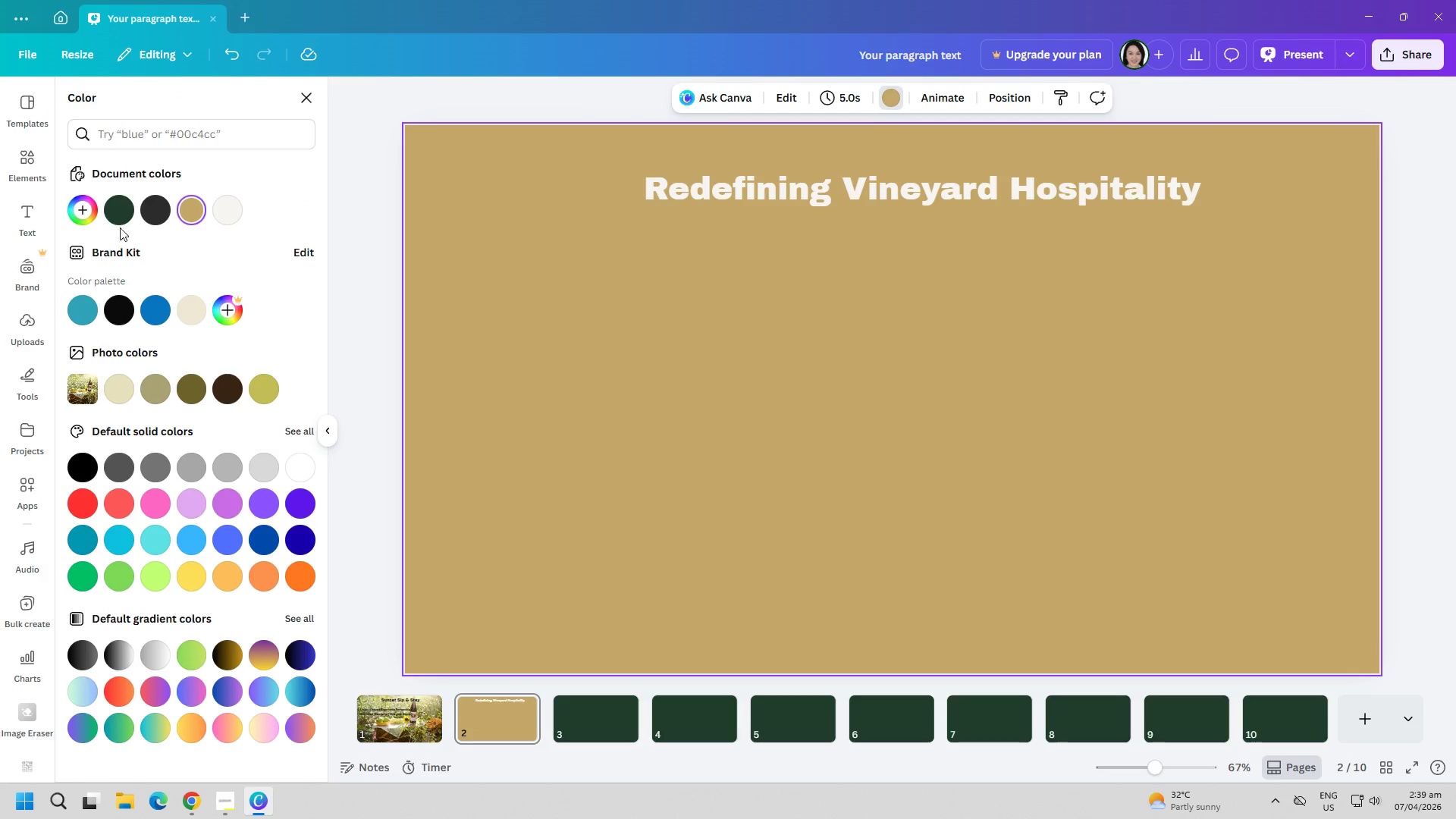 
left_click([117, 221])
 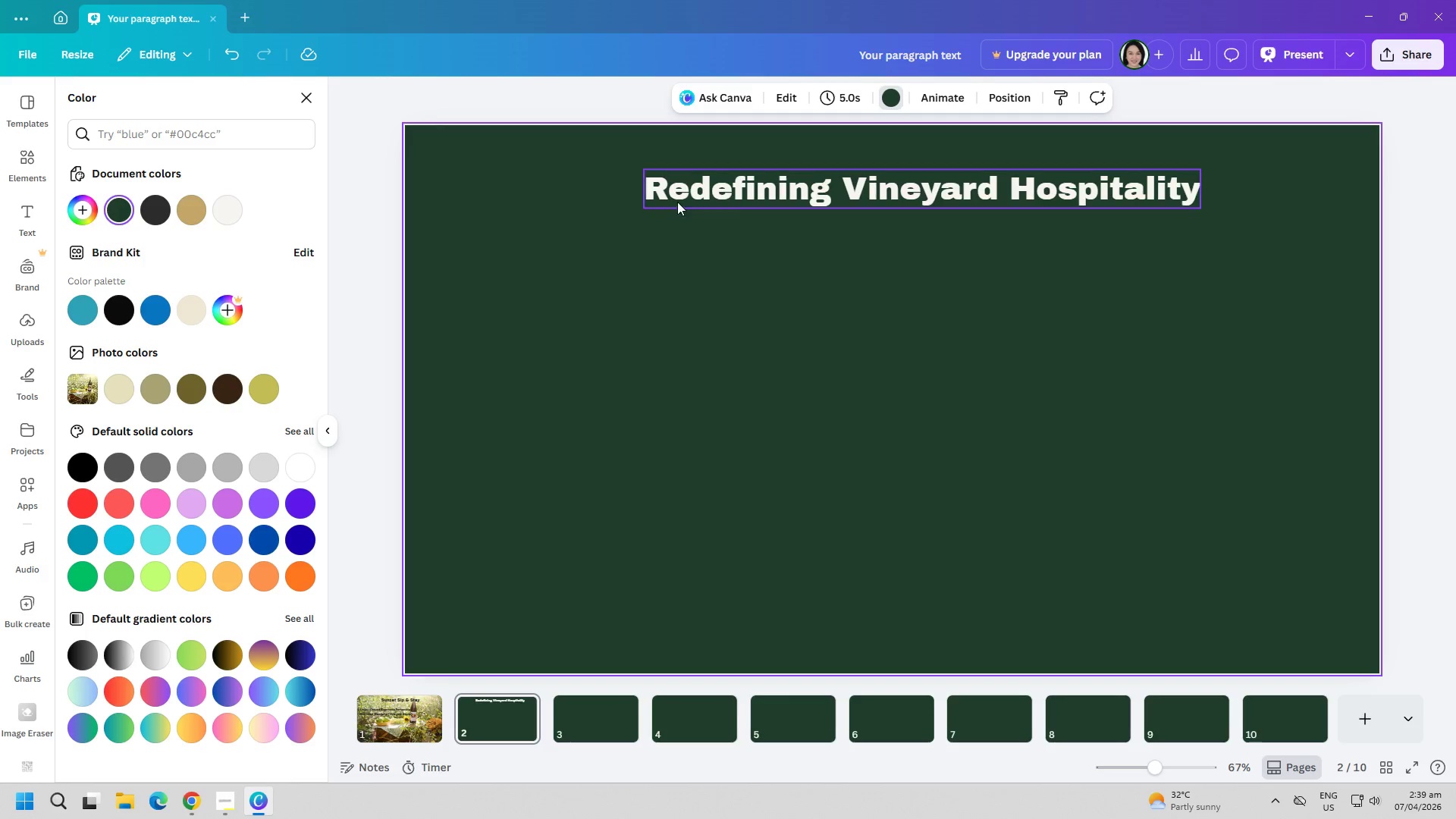 
left_click([732, 193])
 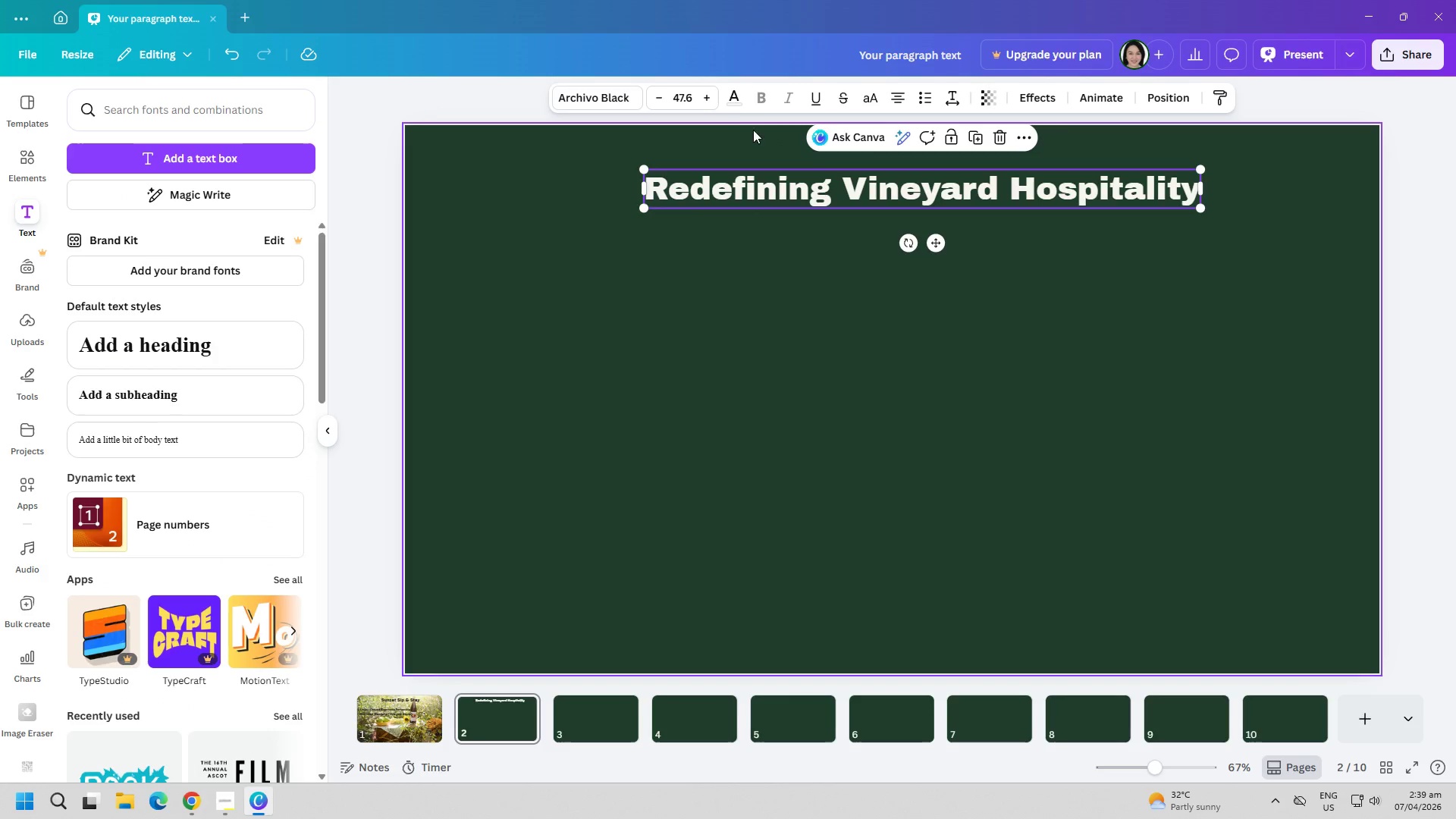 
left_click([731, 105])
 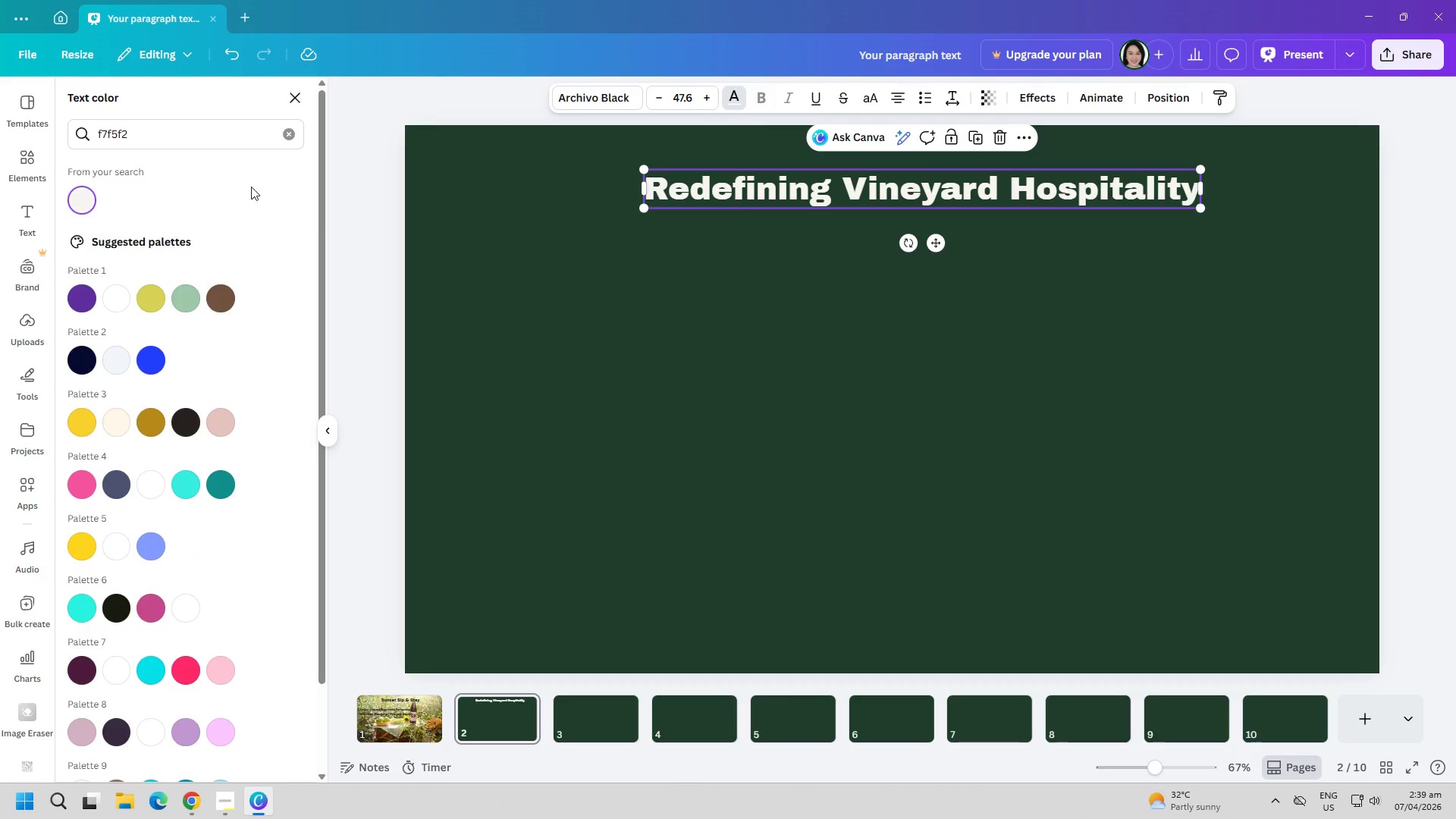 
left_click([292, 127])
 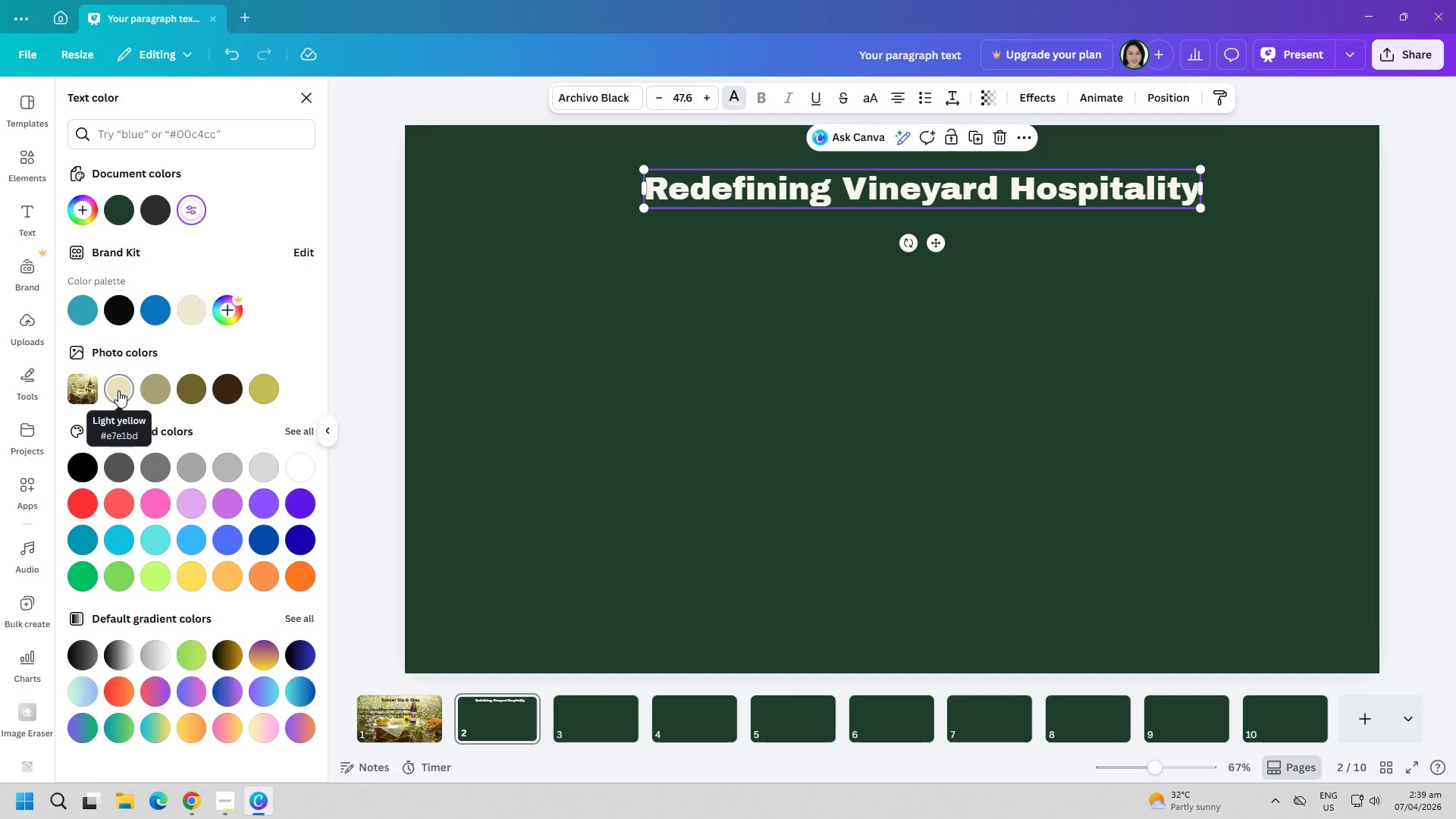 
wait(5.19)
 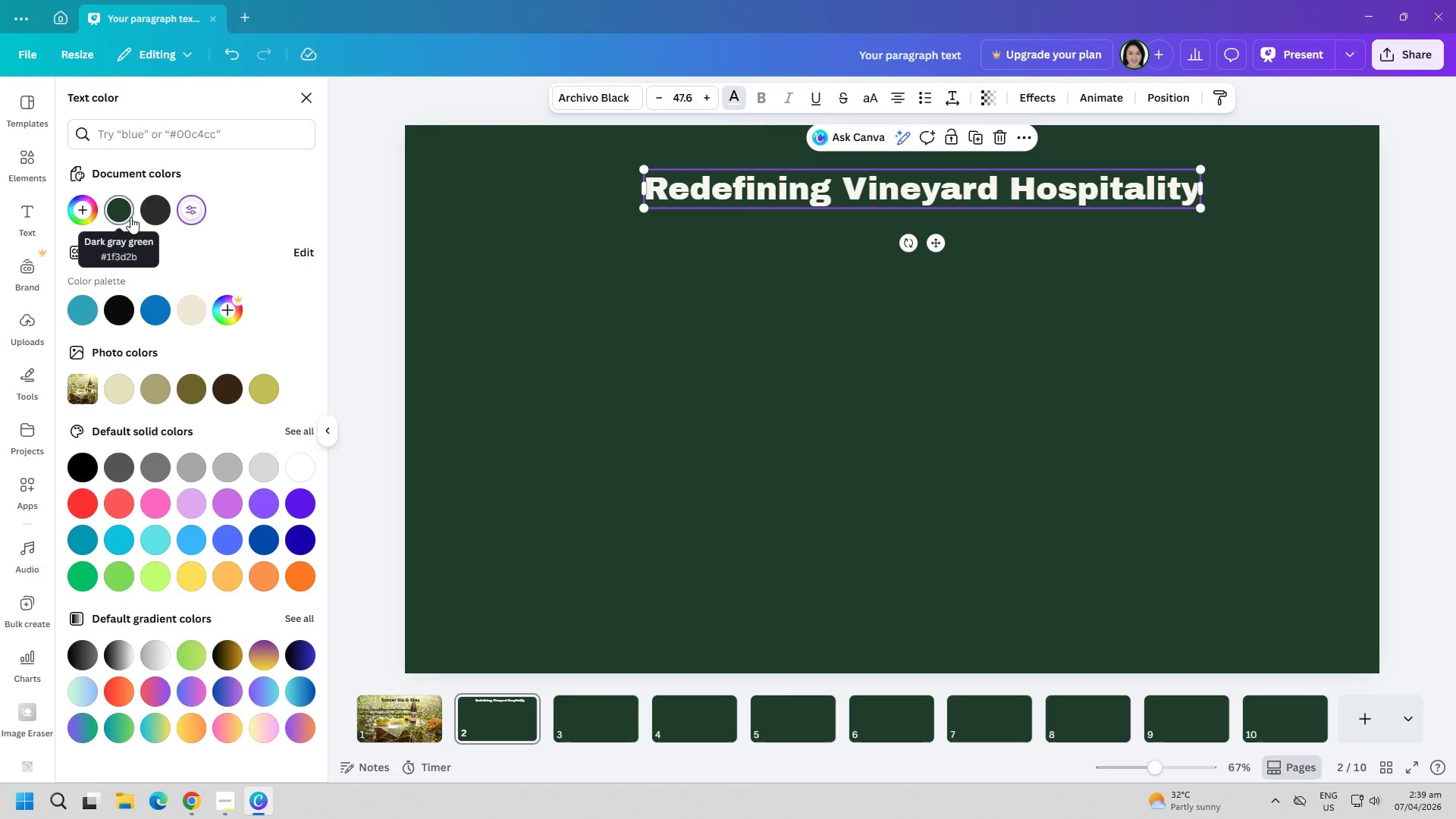 
left_click([171, 139])
 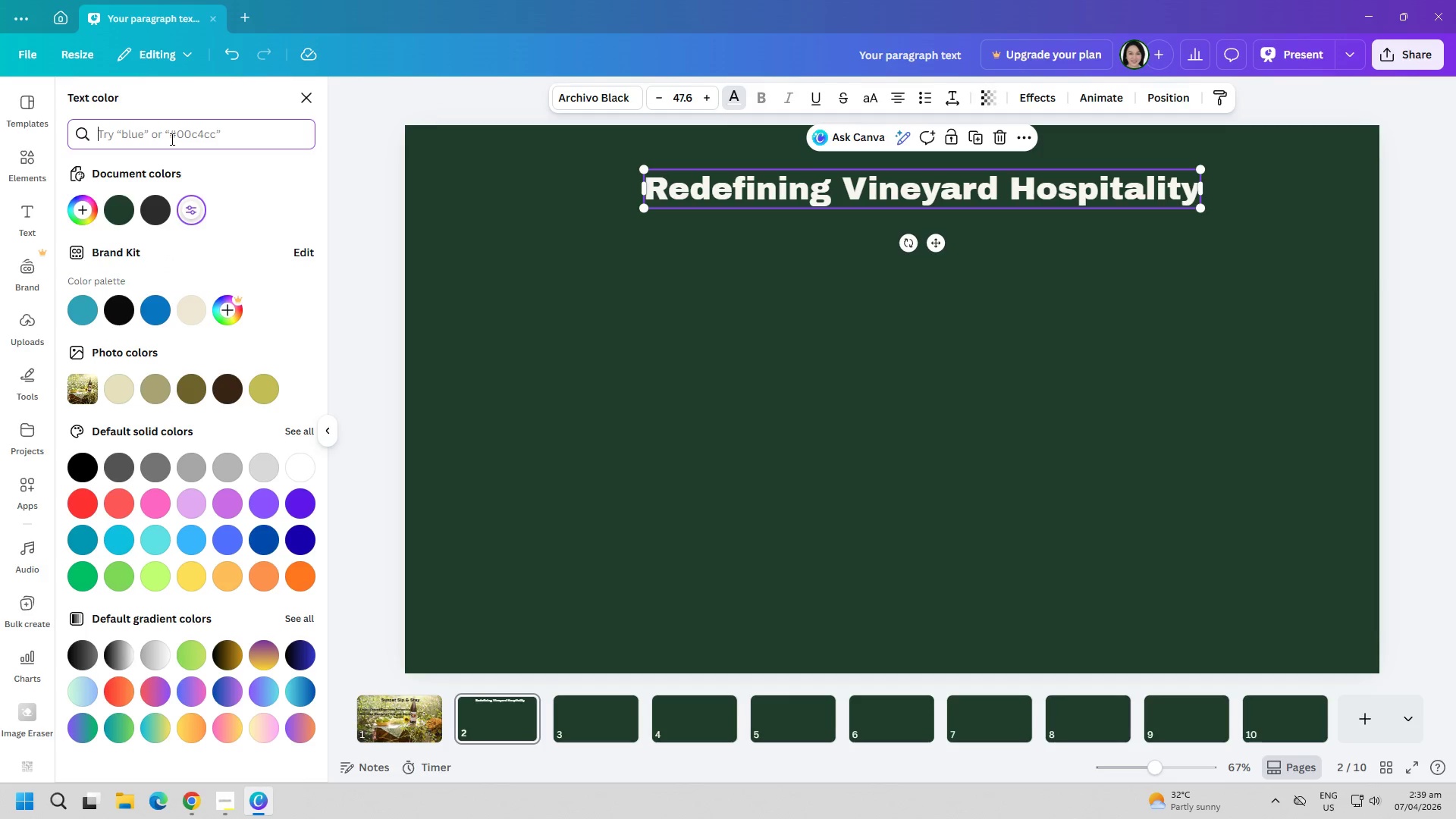 
type(c6a769)
 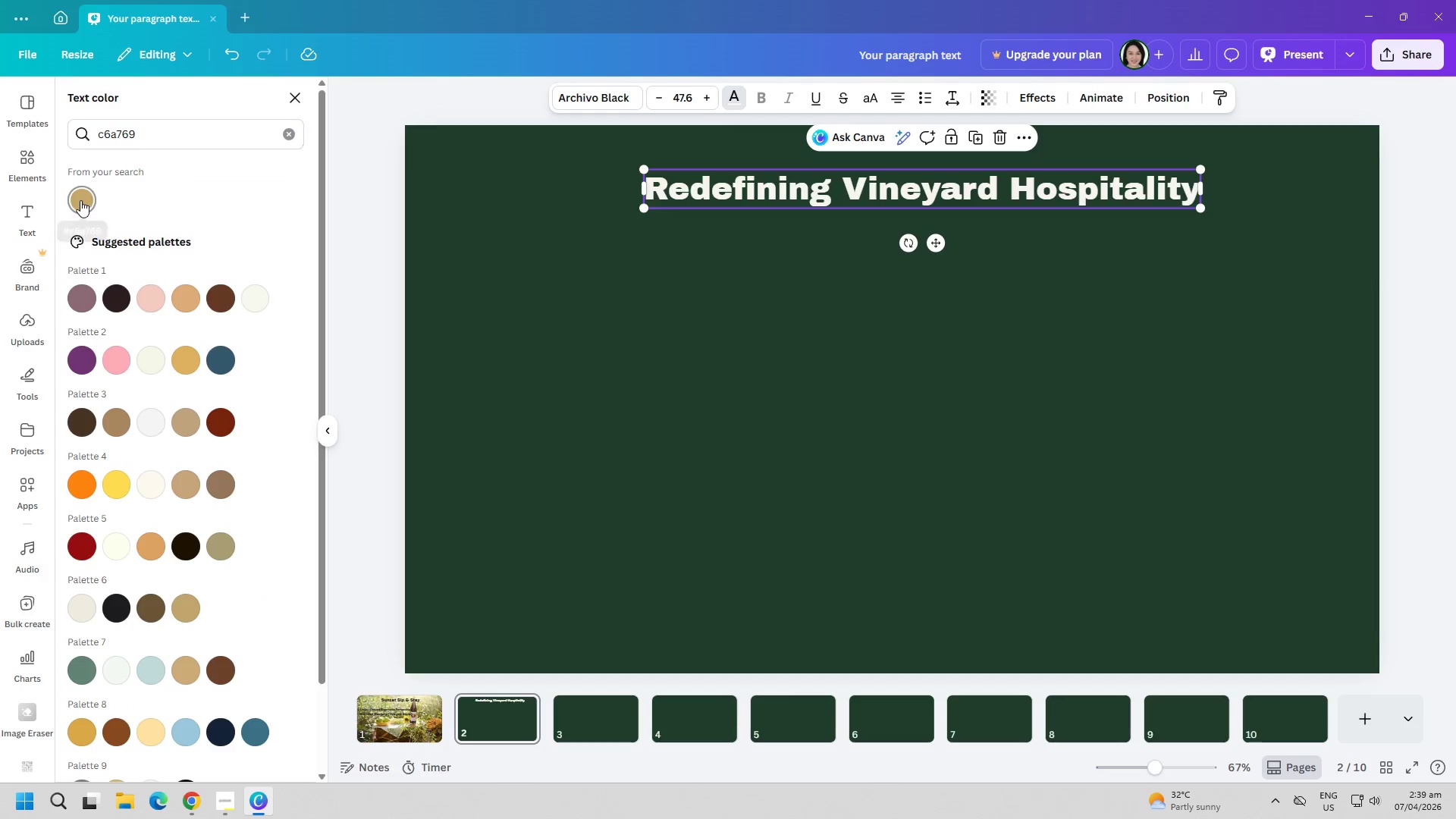 
double_click([681, 403])
 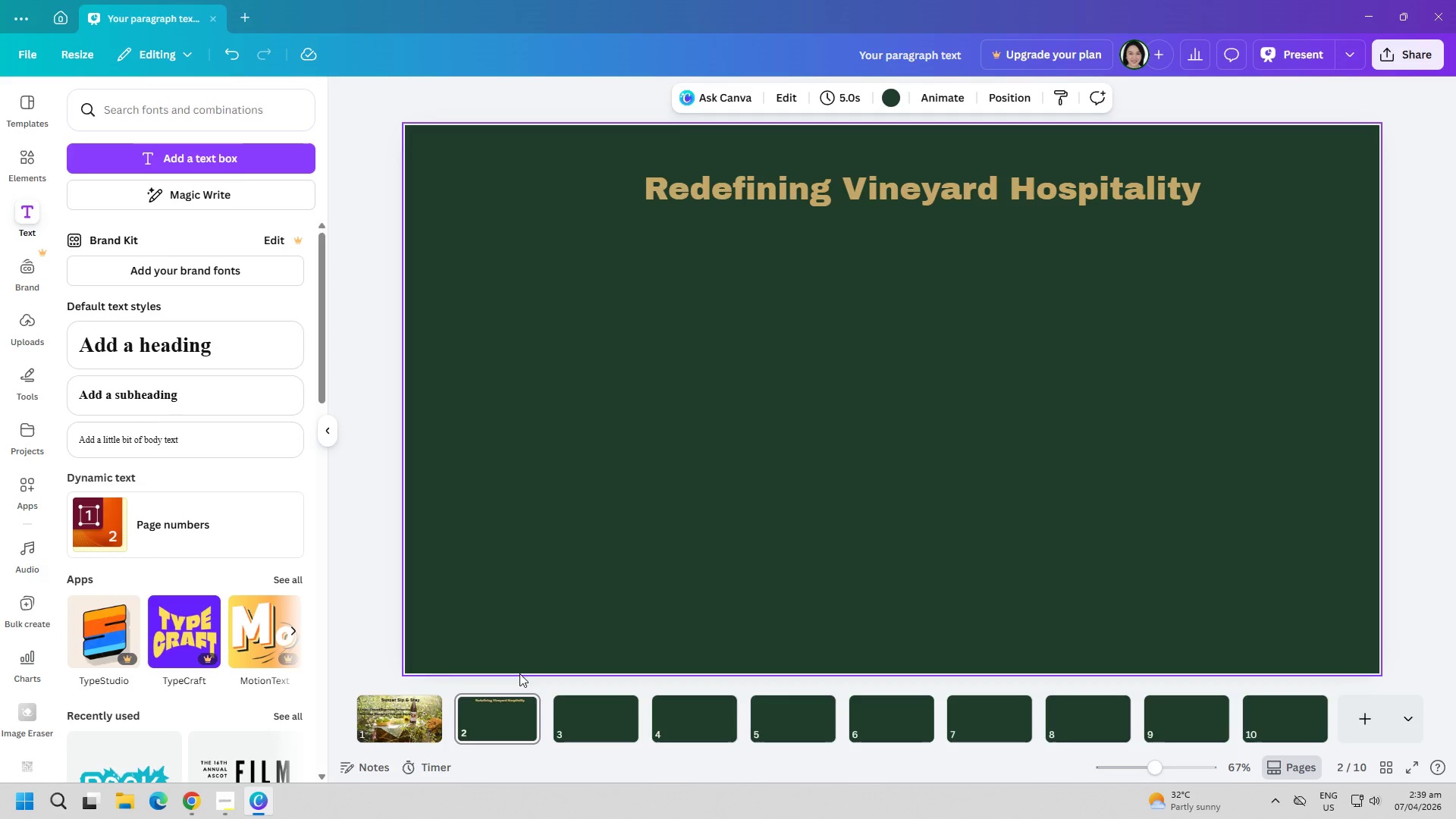 
left_click([406, 699])
 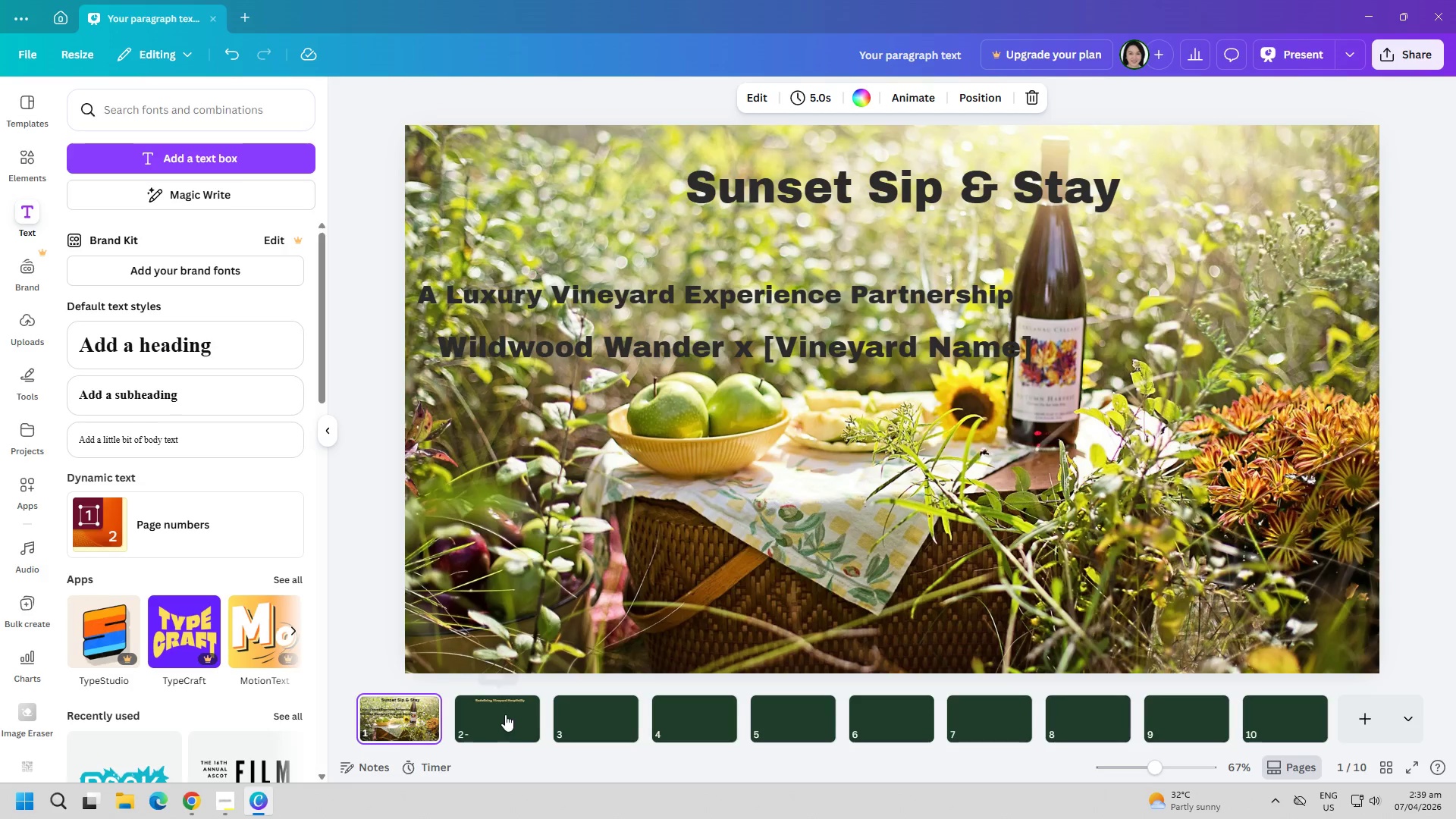 
left_click([510, 717])
 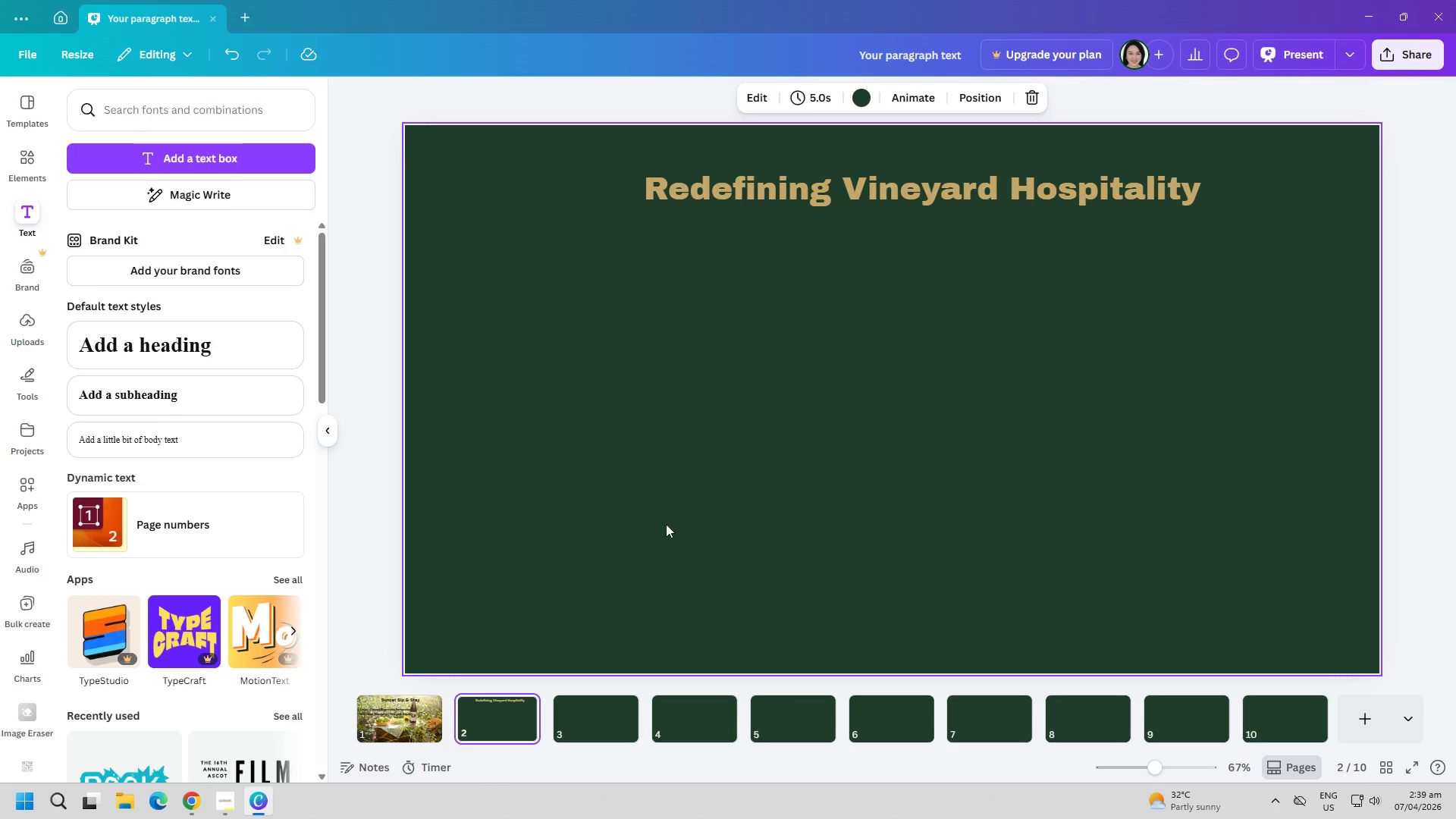 
wait(9.69)
 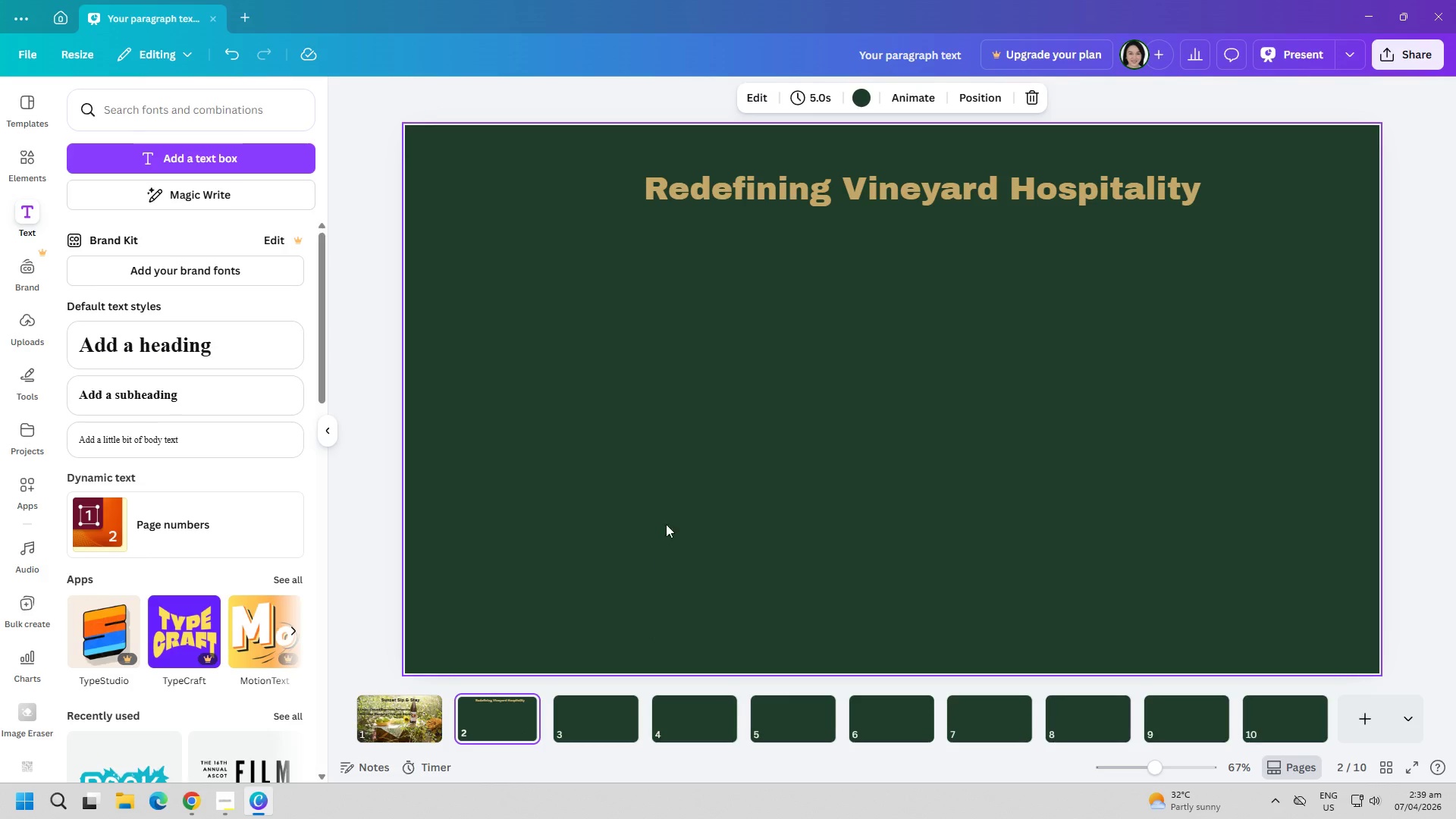 
left_click([228, 168])
 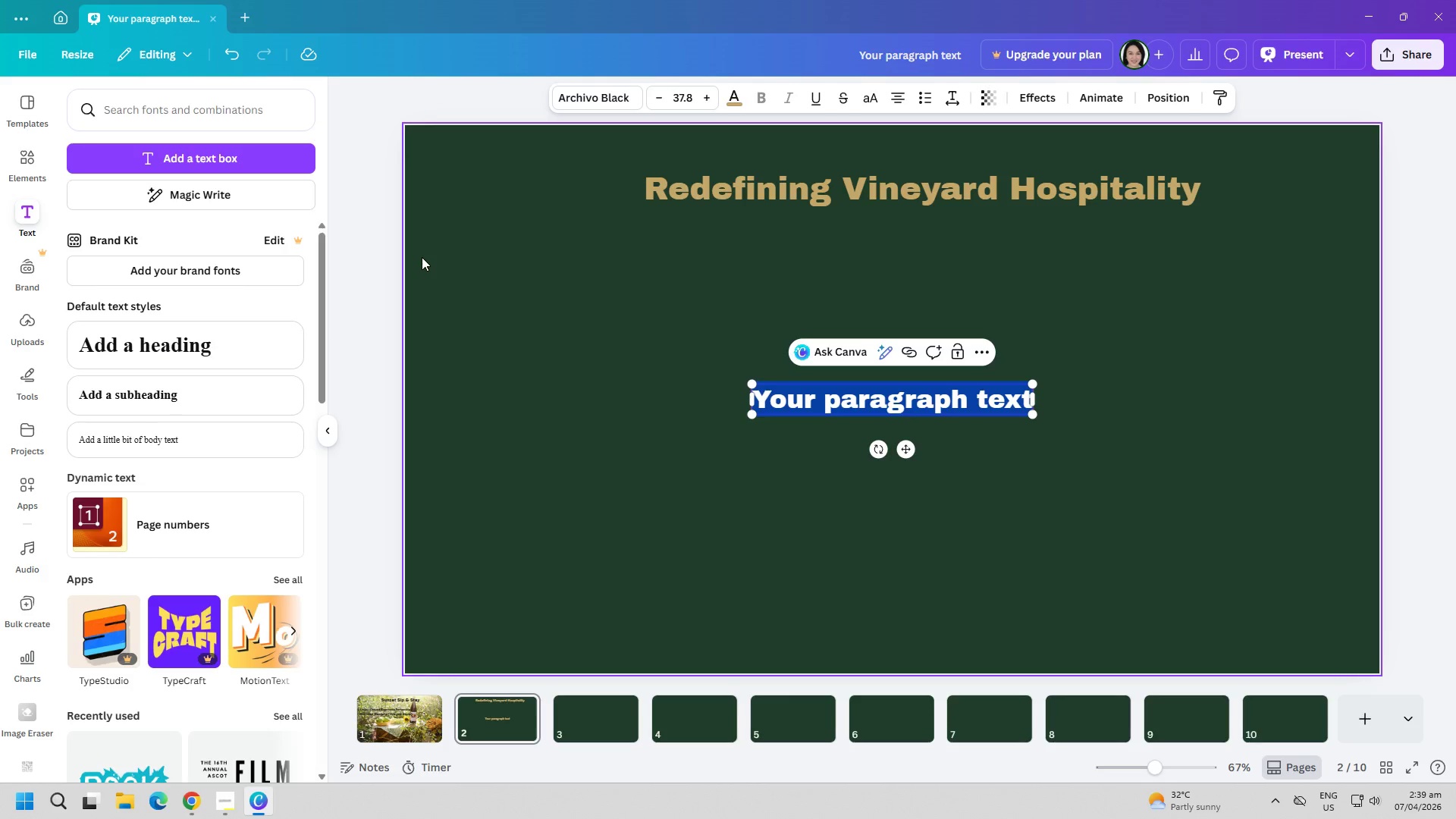 
type(We transform your vineyard into an immerv)
key(Backspace)
type(sive, high )
key(Backspace)
type(-end guest experience-without adding operational complexity)
 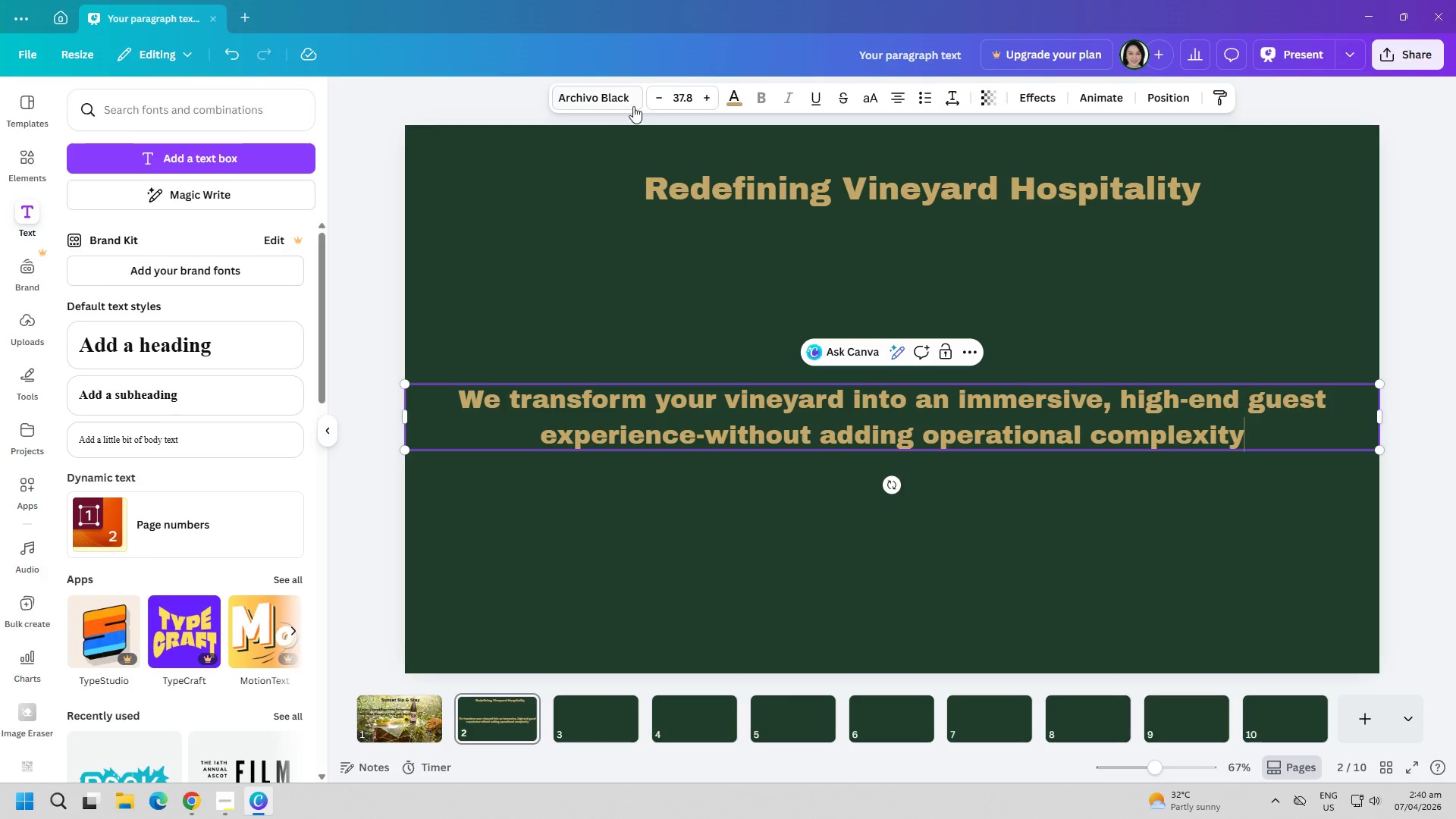 
key(Control+ControlLeft)
 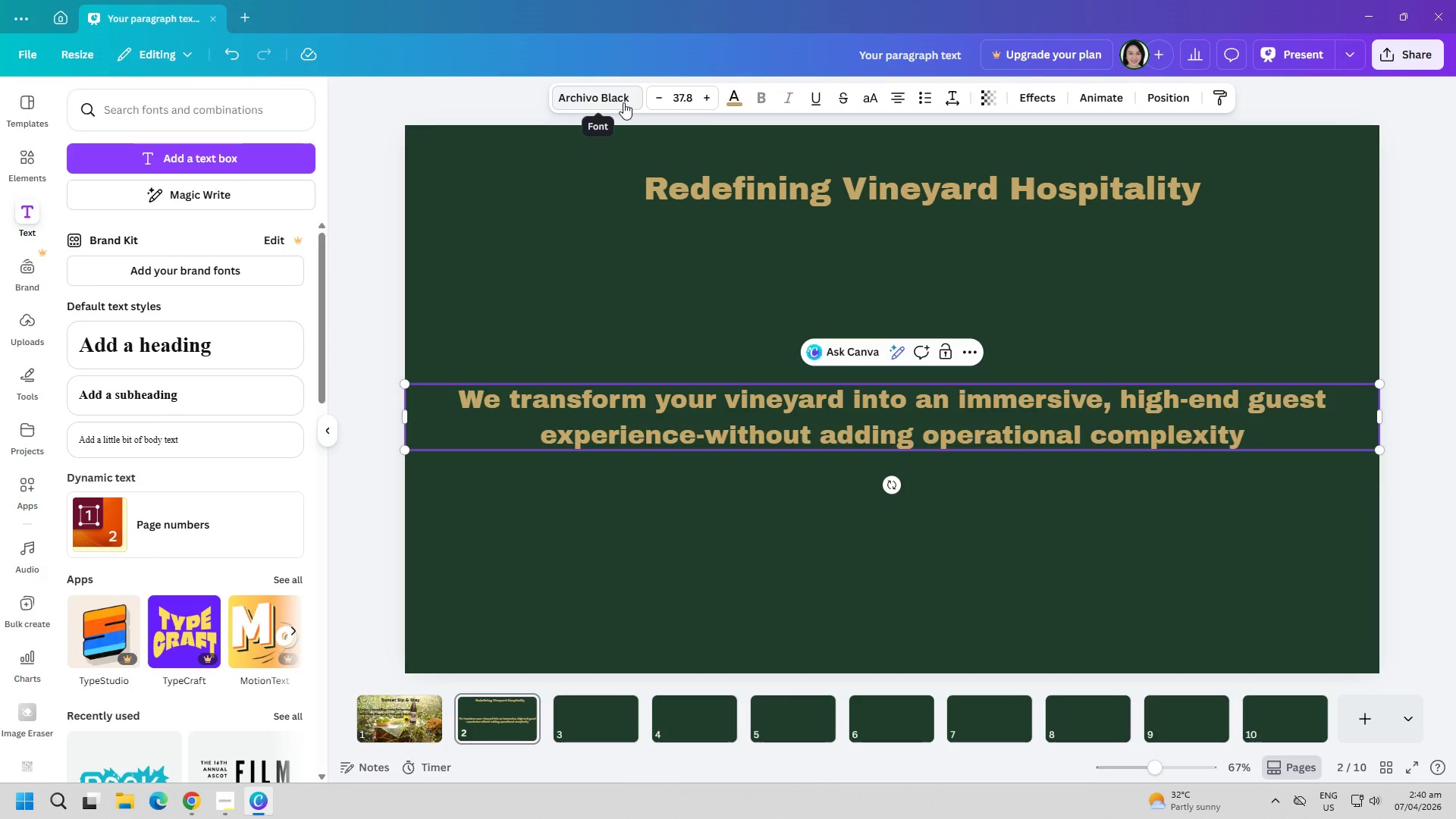 
key(Control+A)
 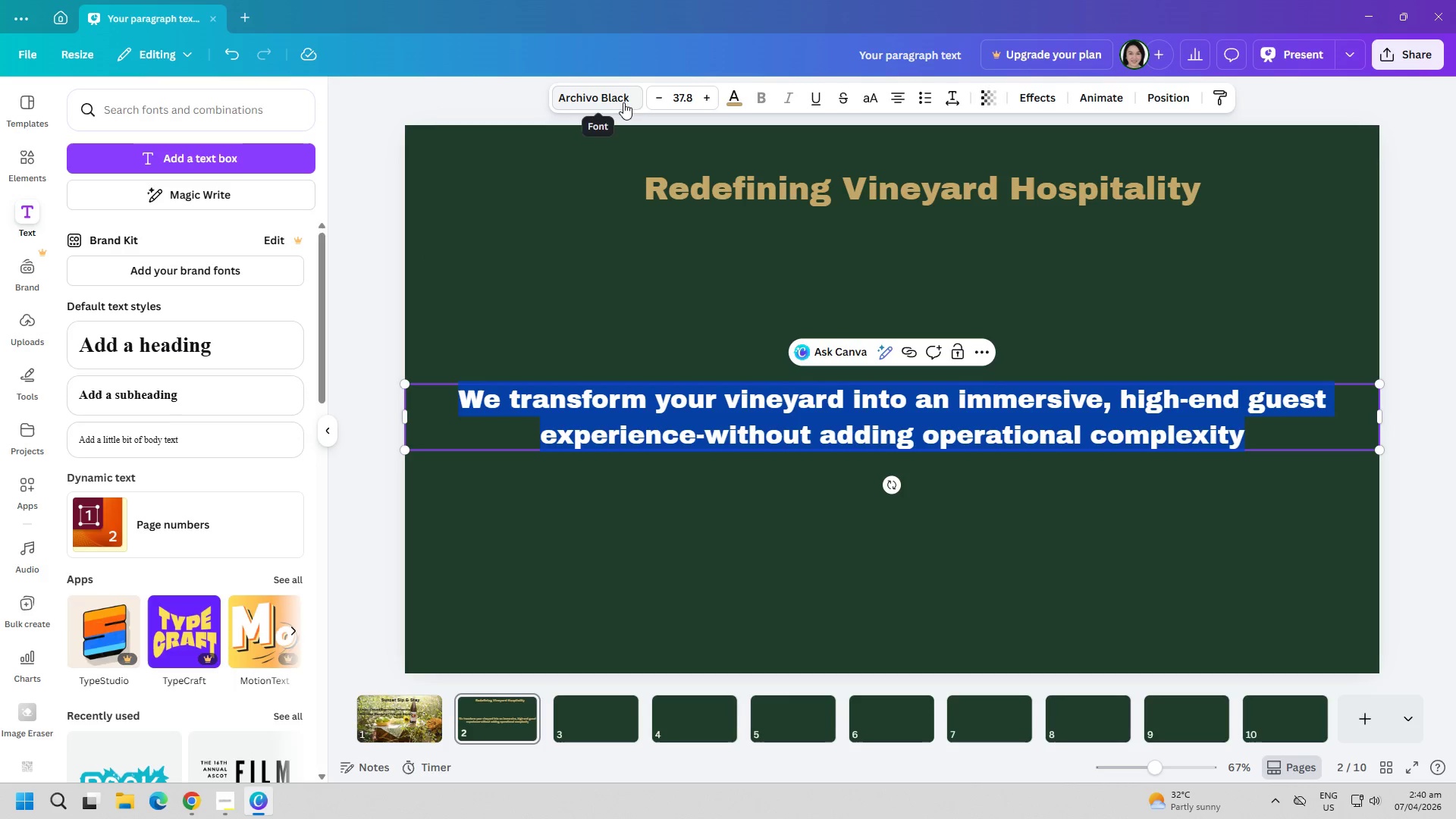 
left_click([623, 102])
 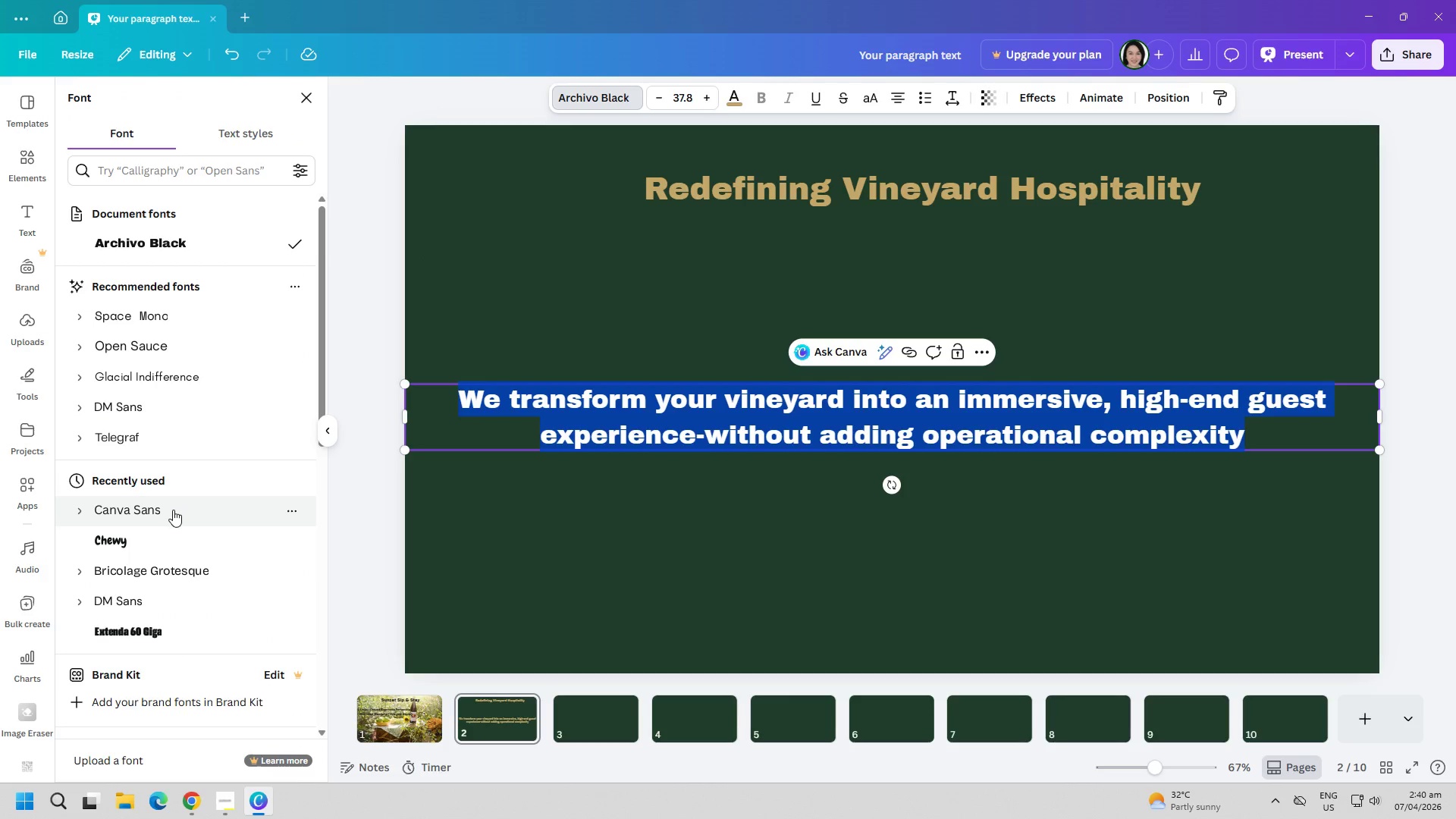 
double_click([647, 535])
 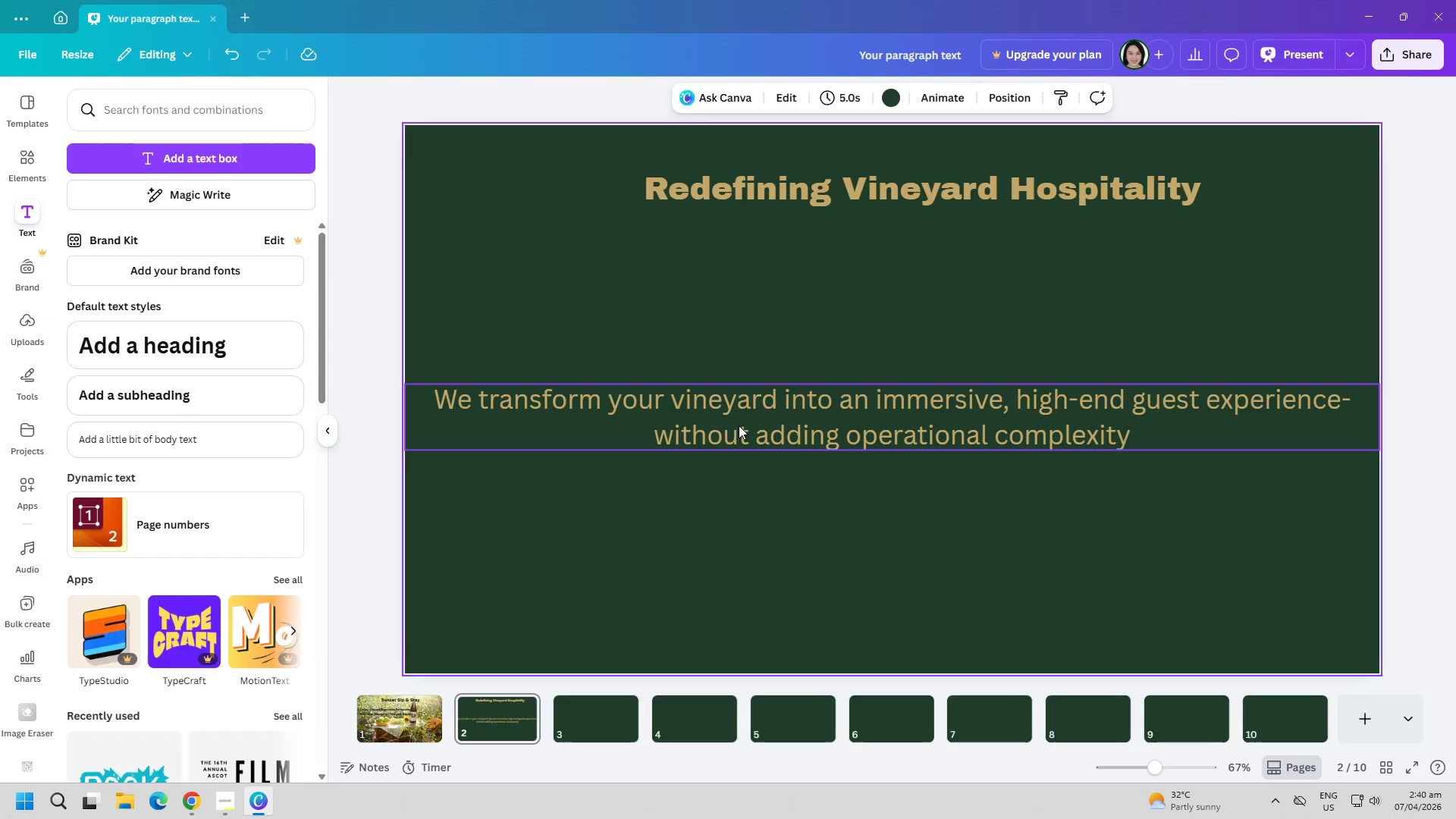 
left_click_drag(start_coordinate=[739, 425], to_coordinate=[729, 448])
 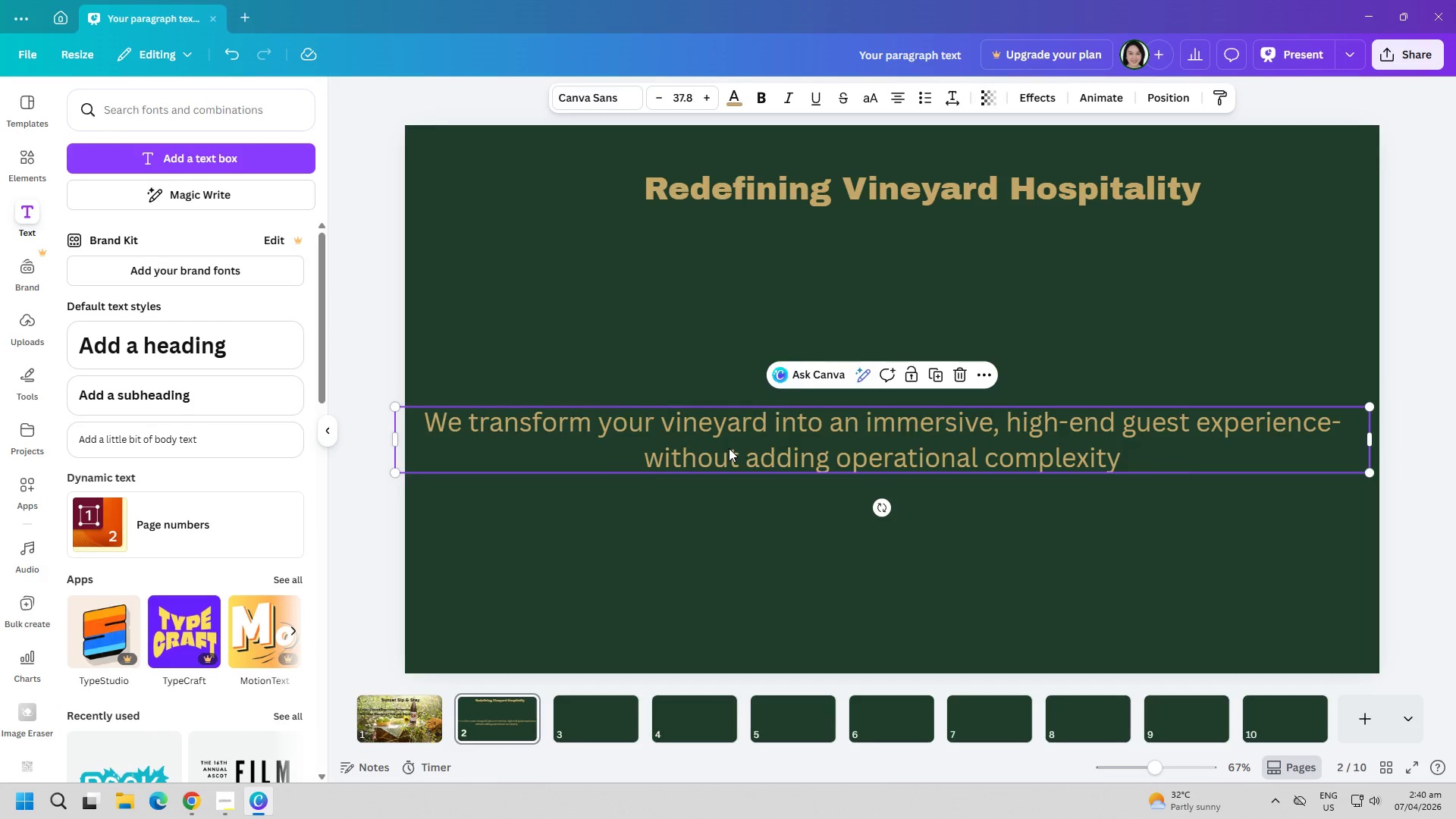 
double_click([729, 448])
 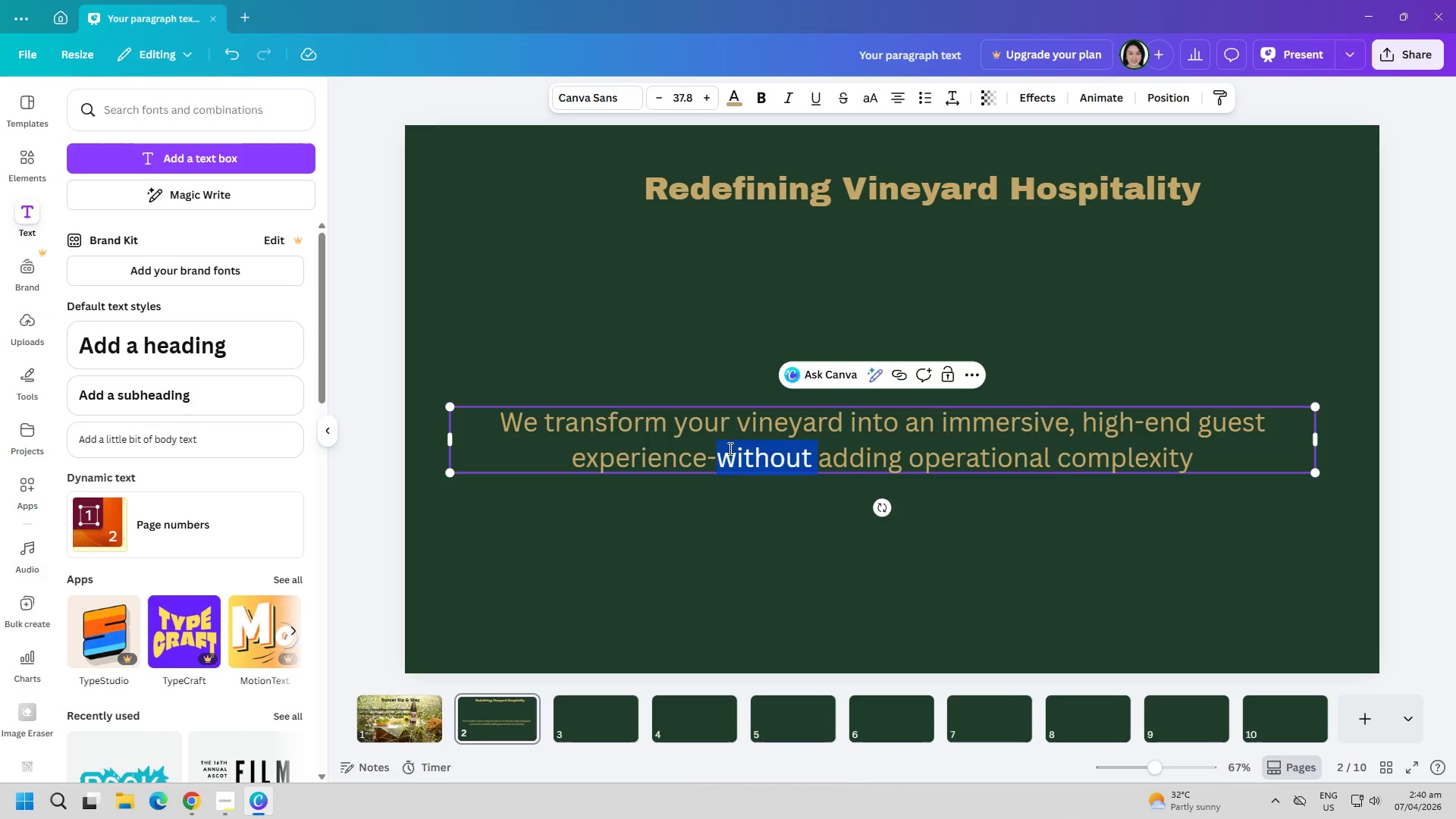 
triple_click([729, 448])
 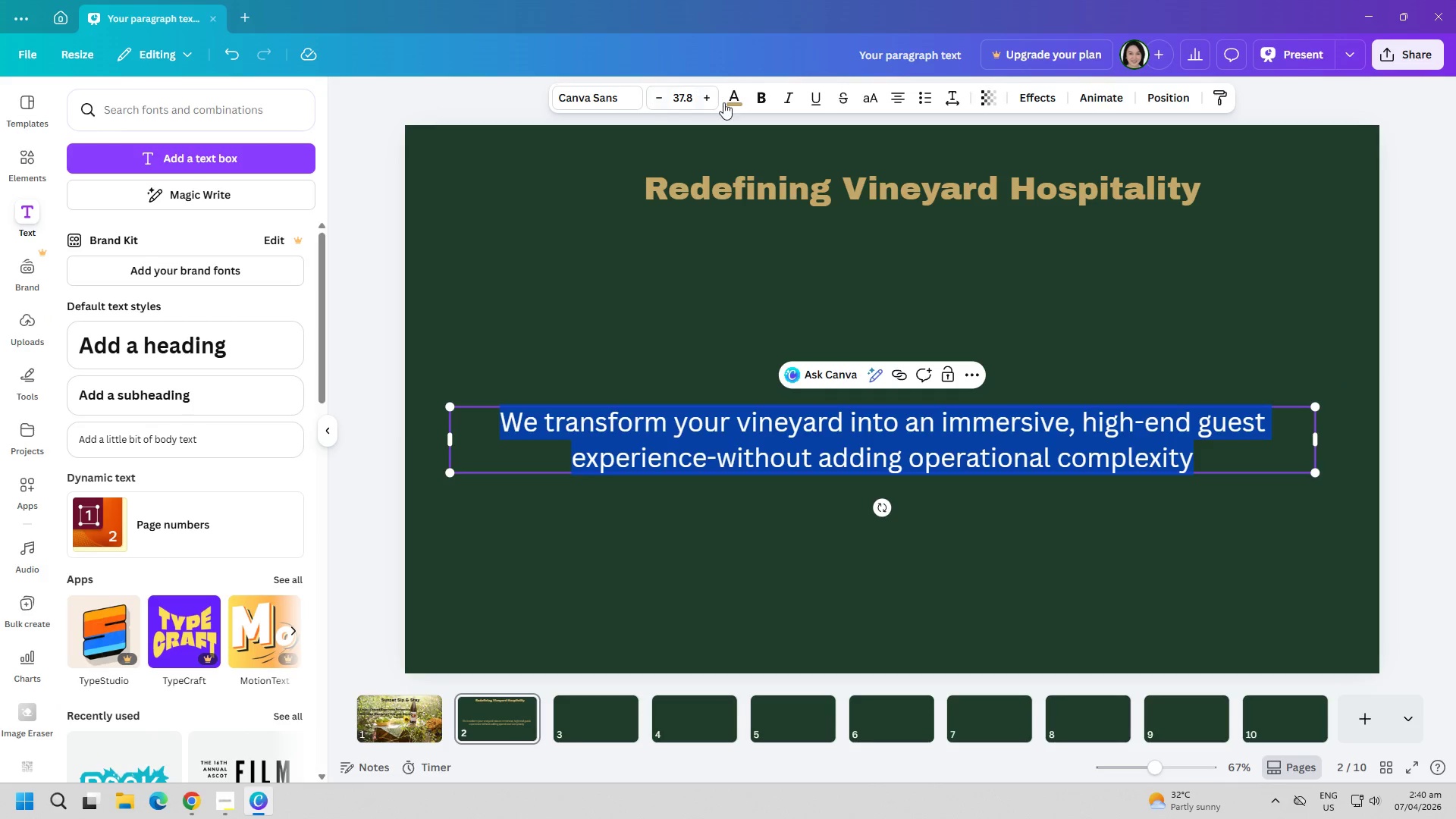 
left_click([733, 102])
 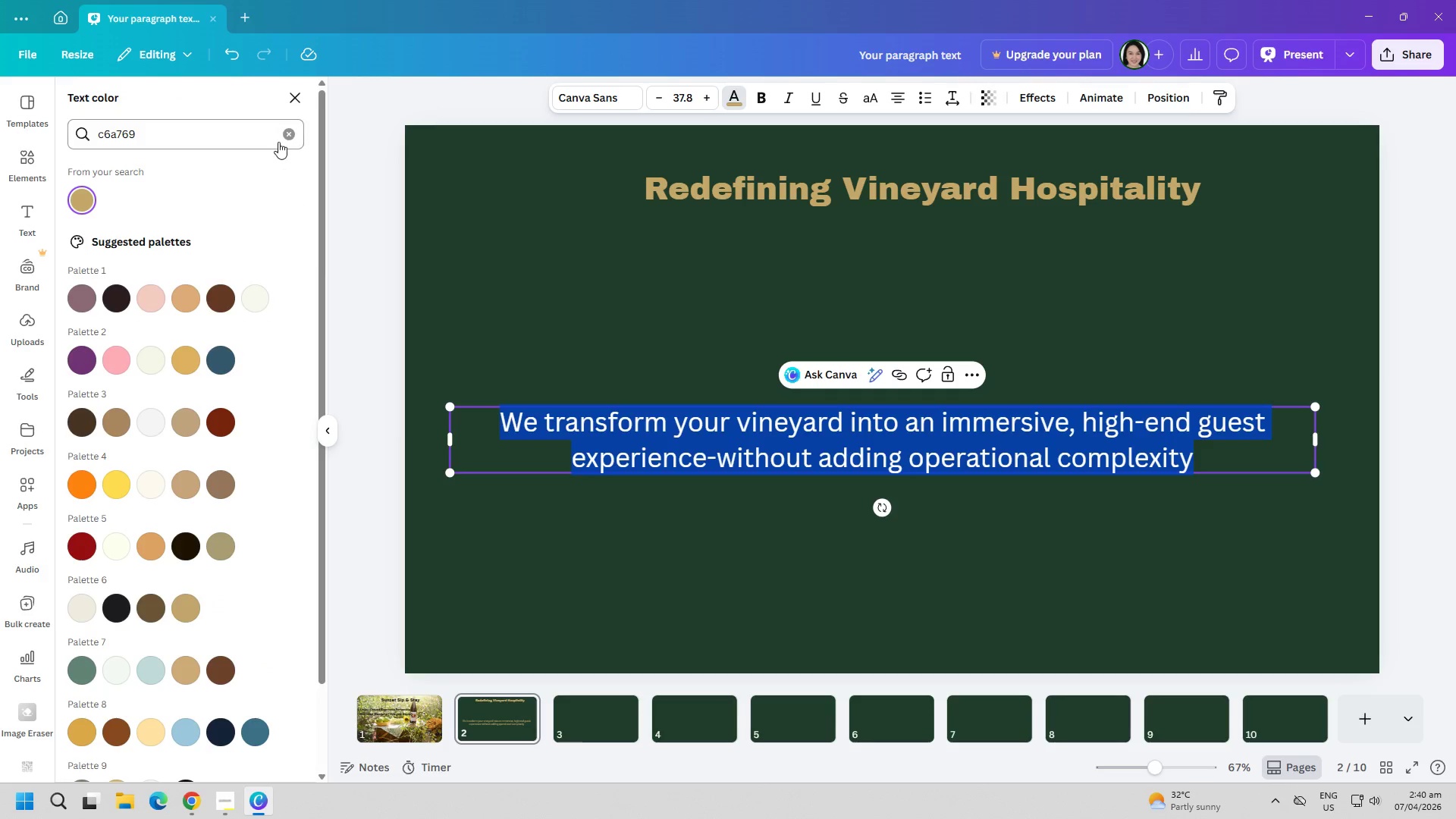 
left_click([288, 136])
 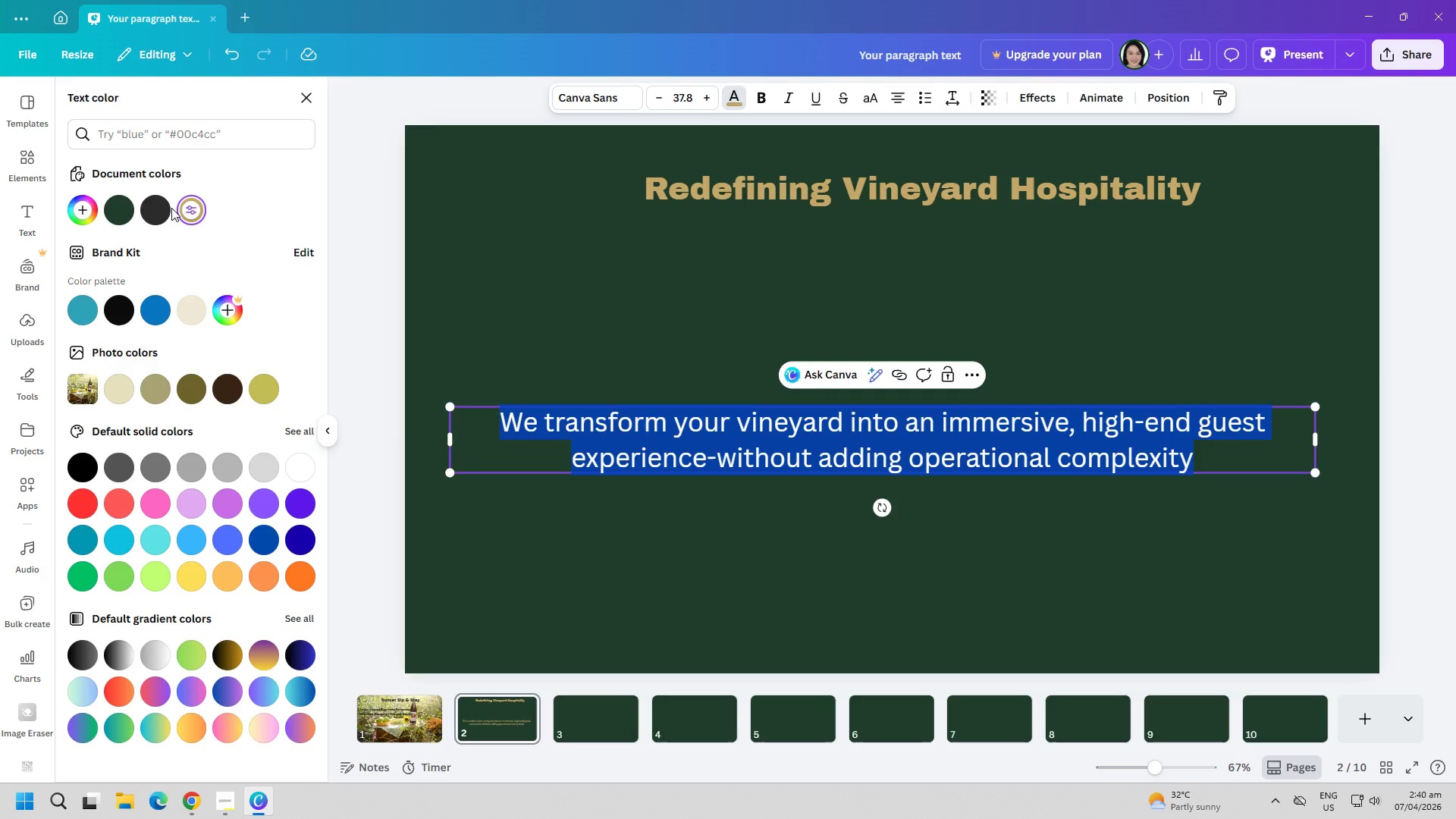 
left_click([158, 209])
 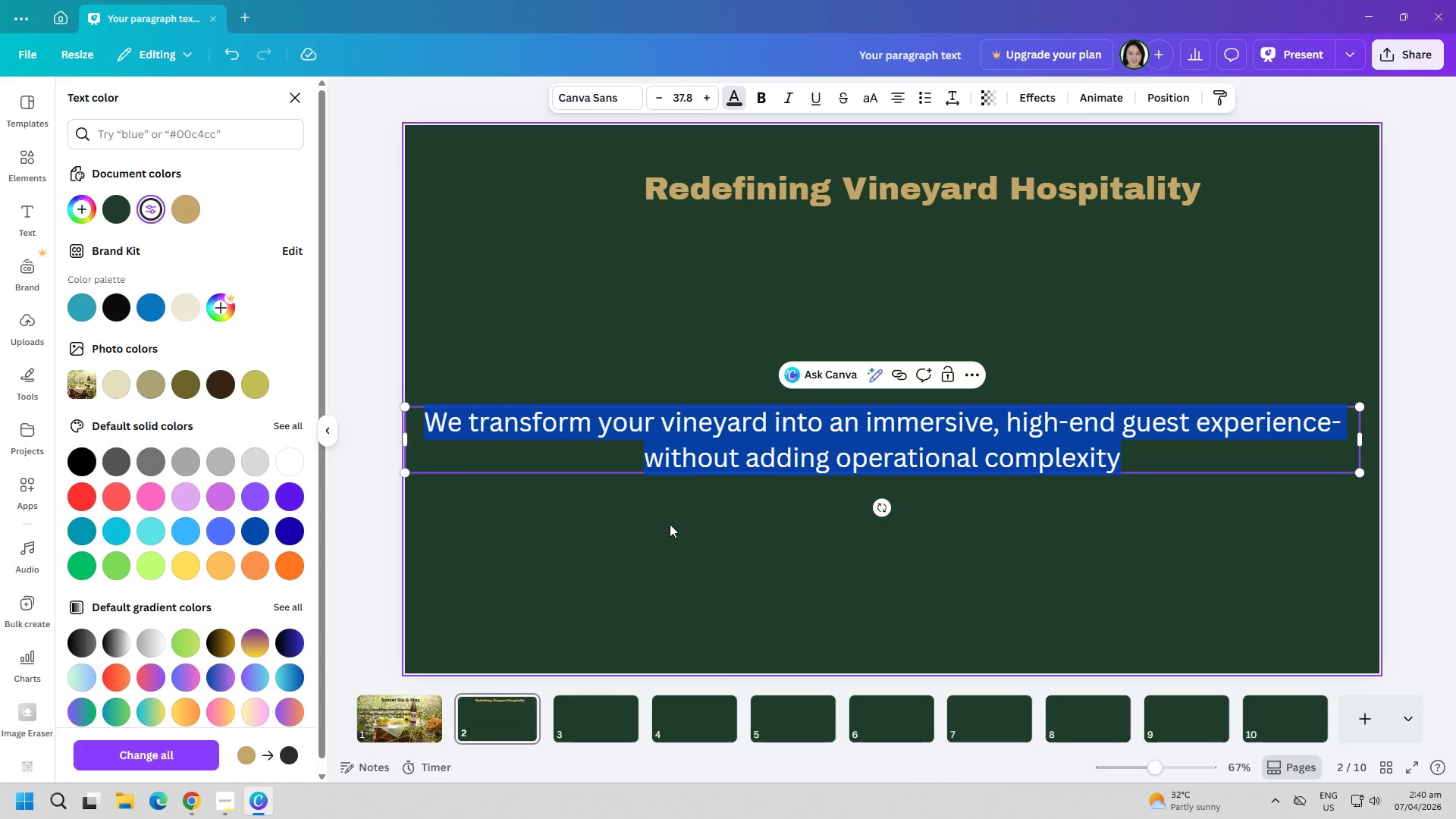 
left_click([655, 553])
 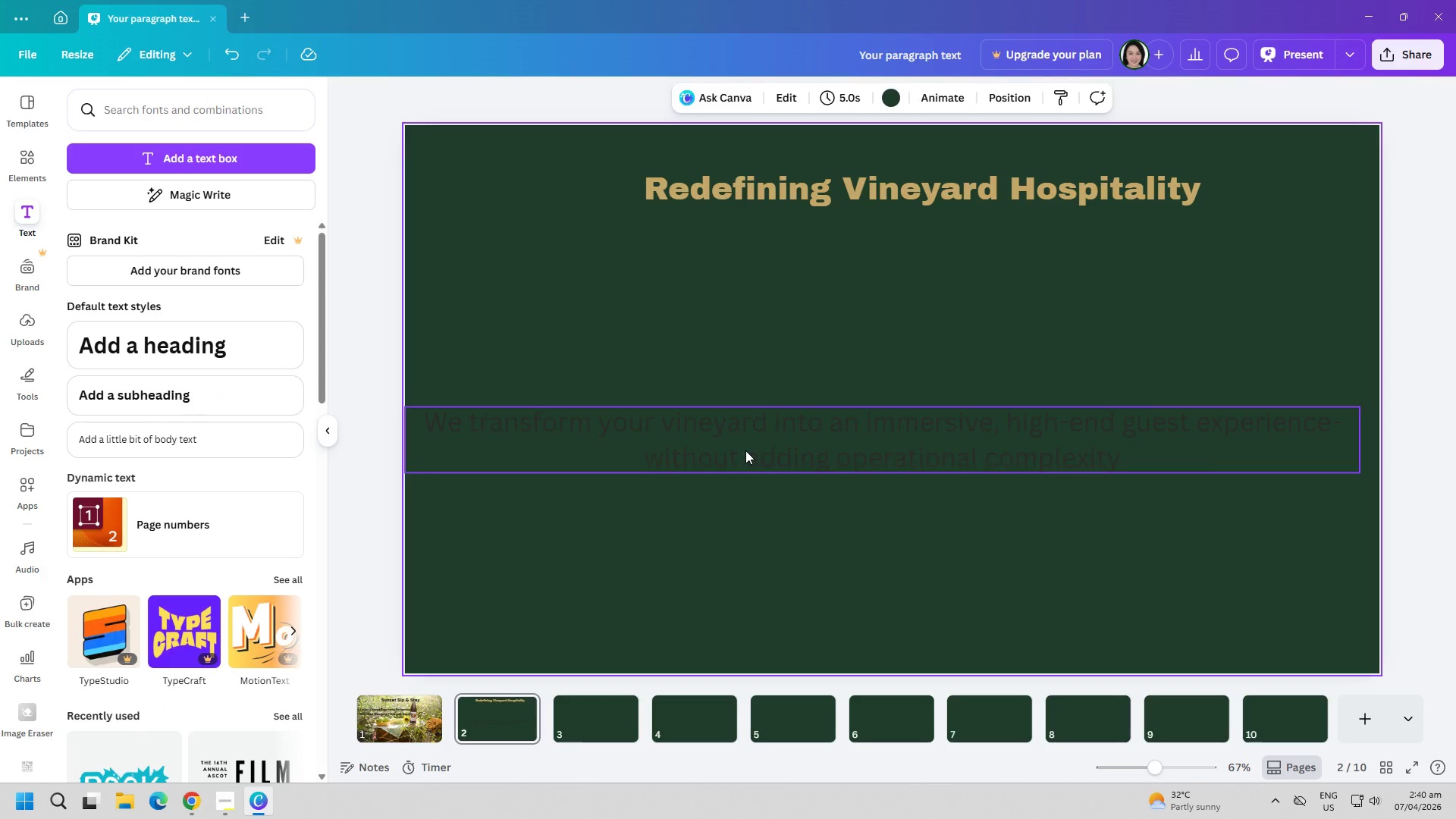 
double_click([745, 450])
 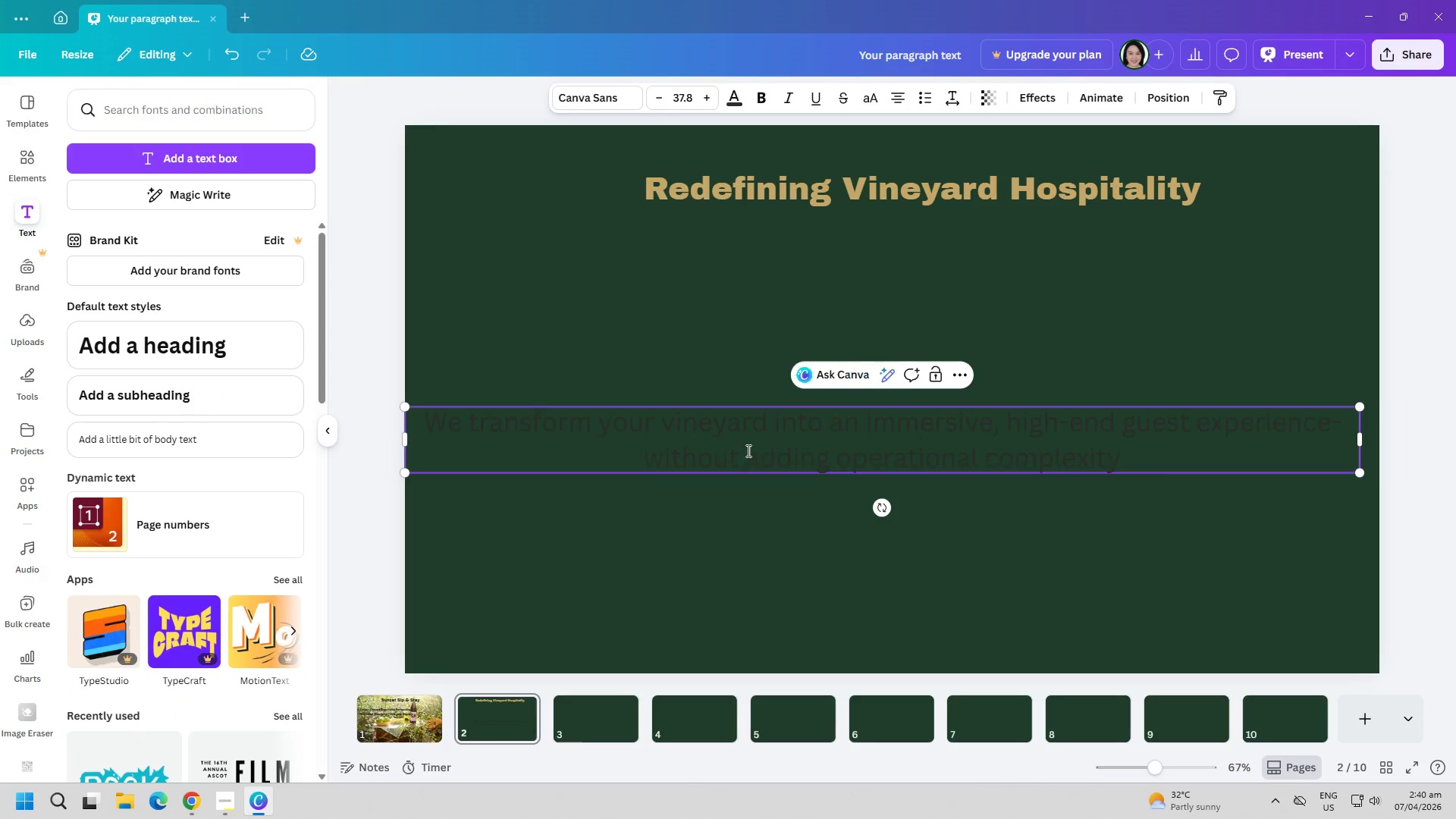 
triple_click([747, 450])
 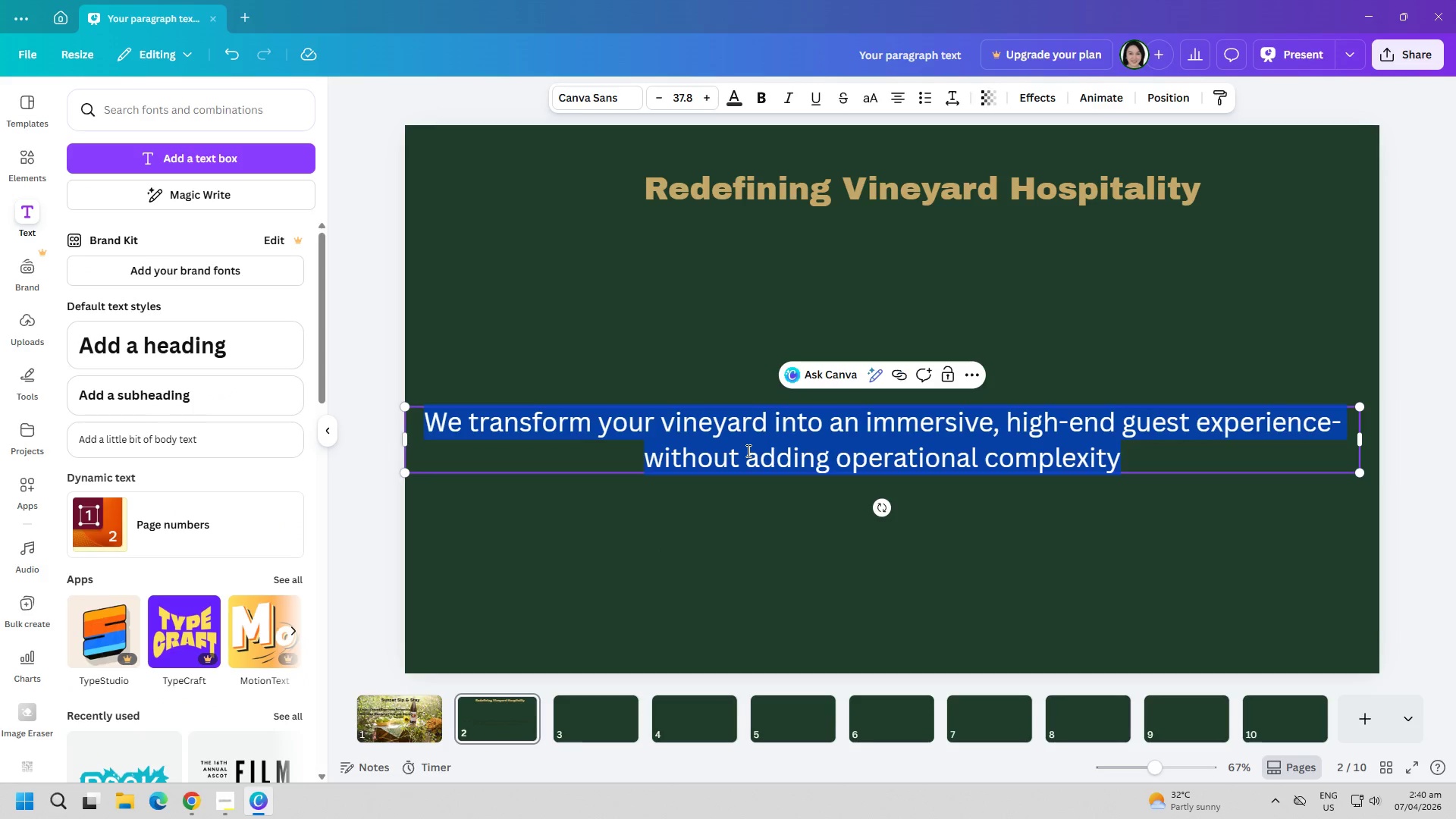 
triple_click([747, 450])
 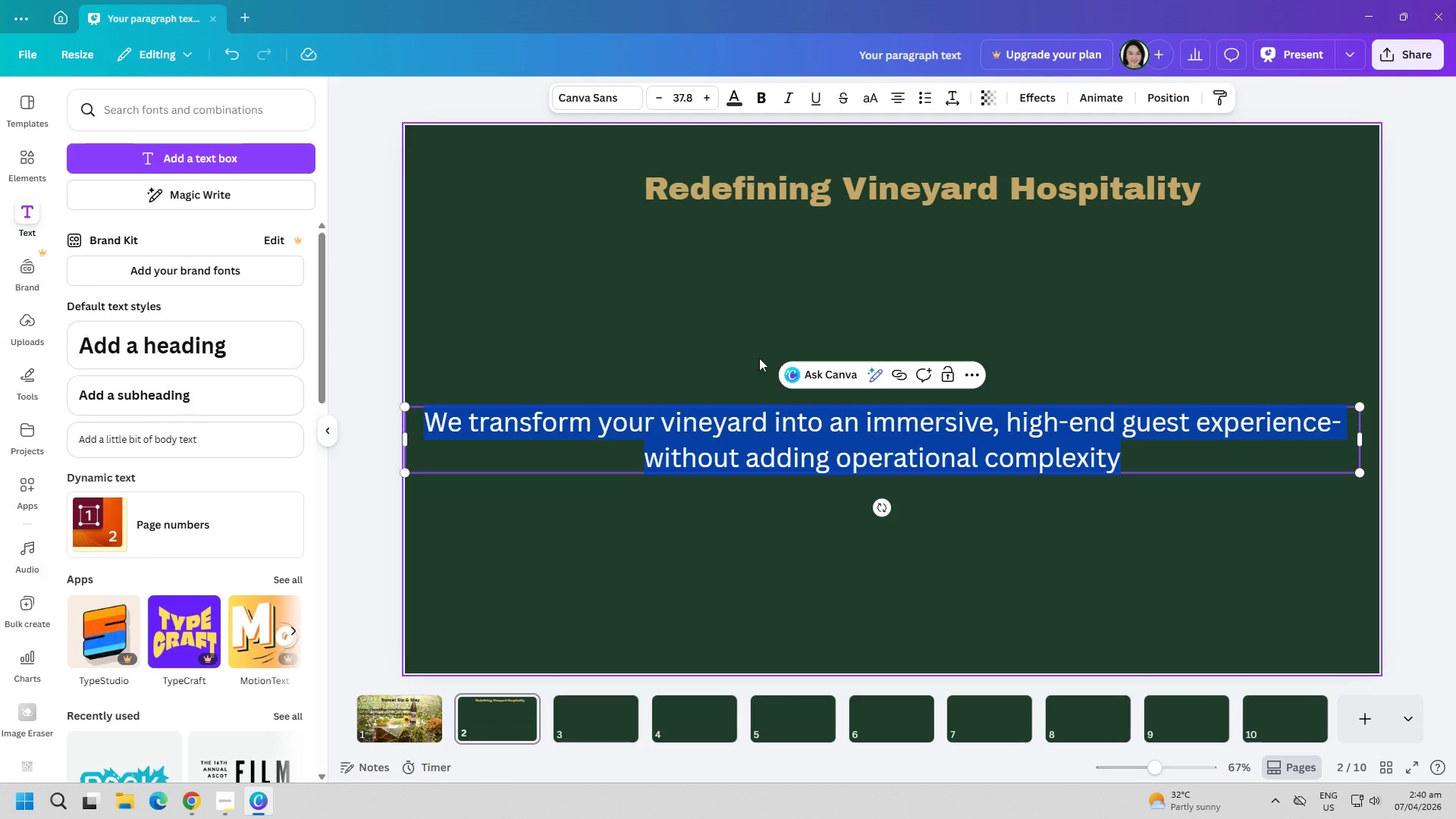 
double_click([853, 442])
 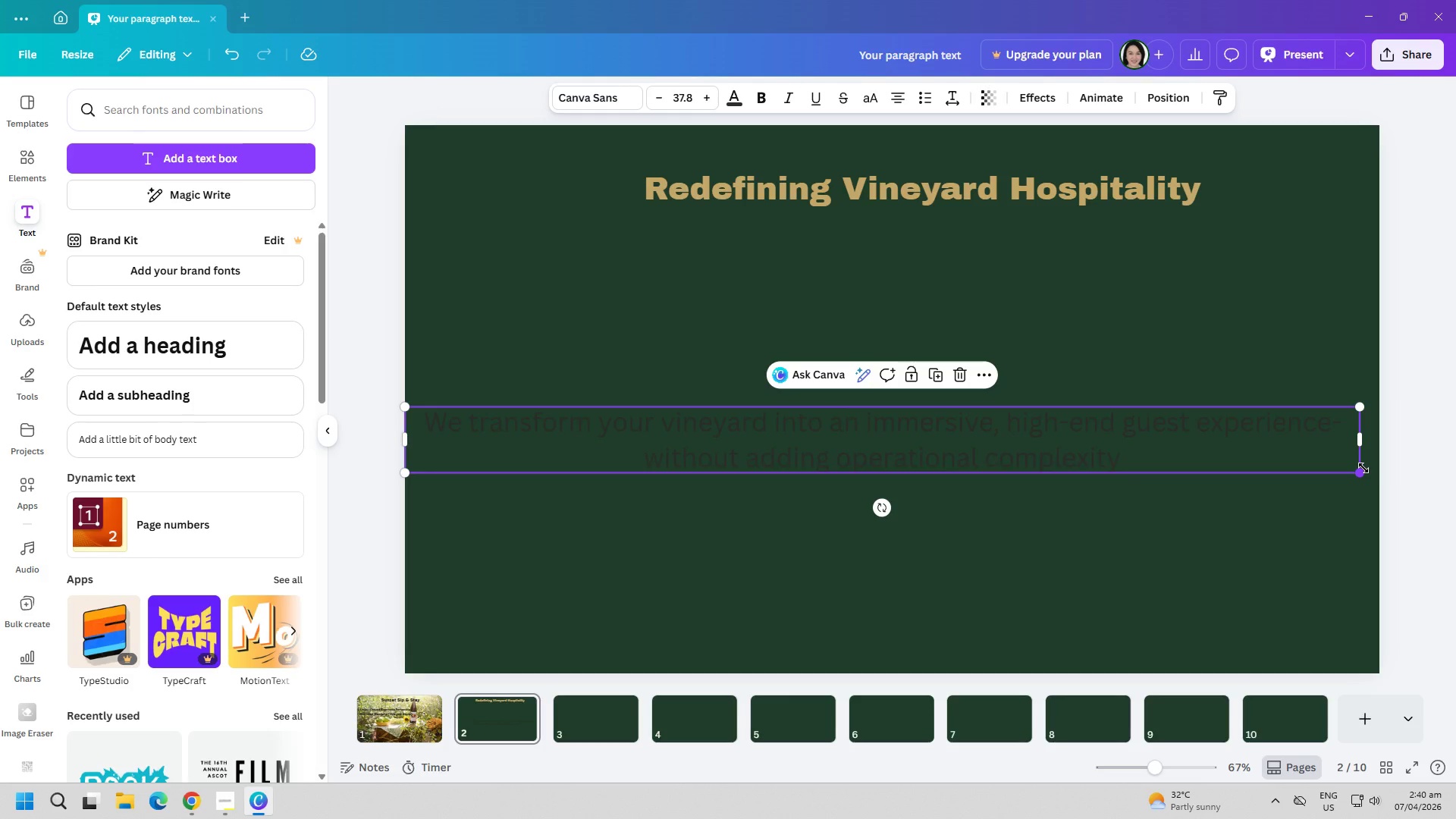 
wait(10.81)
 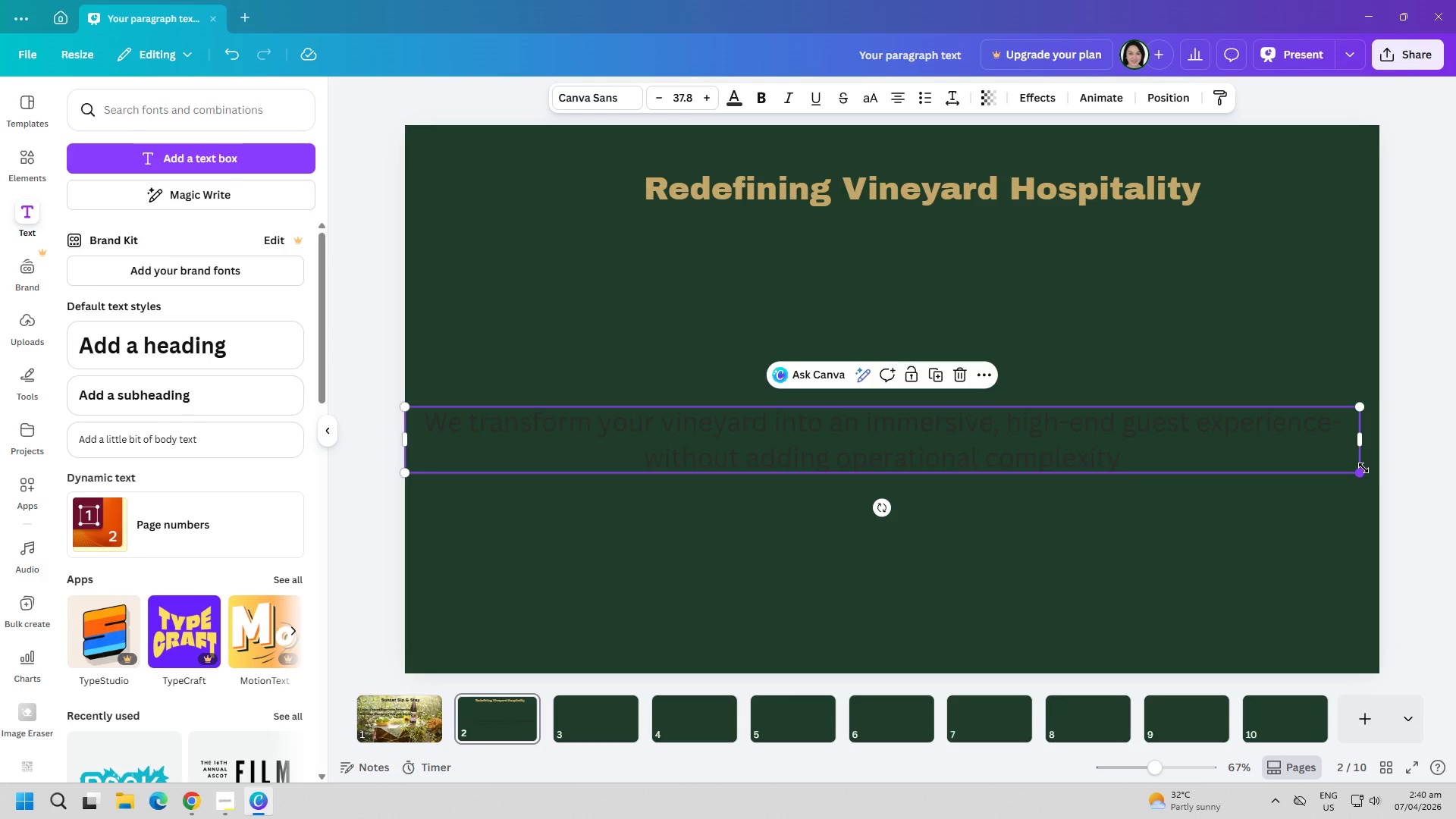 
left_click([736, 101])
 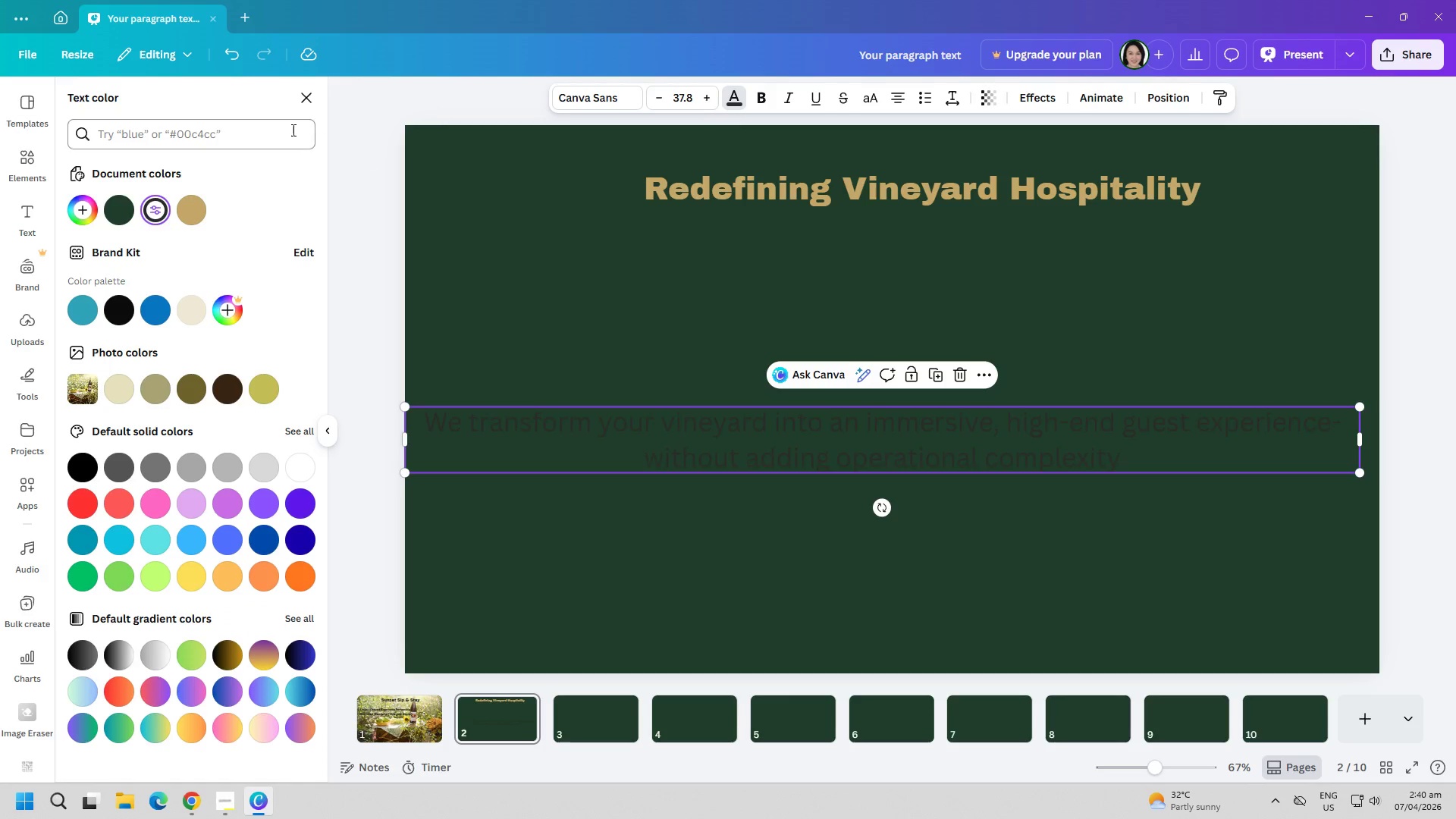 
left_click([275, 128])
 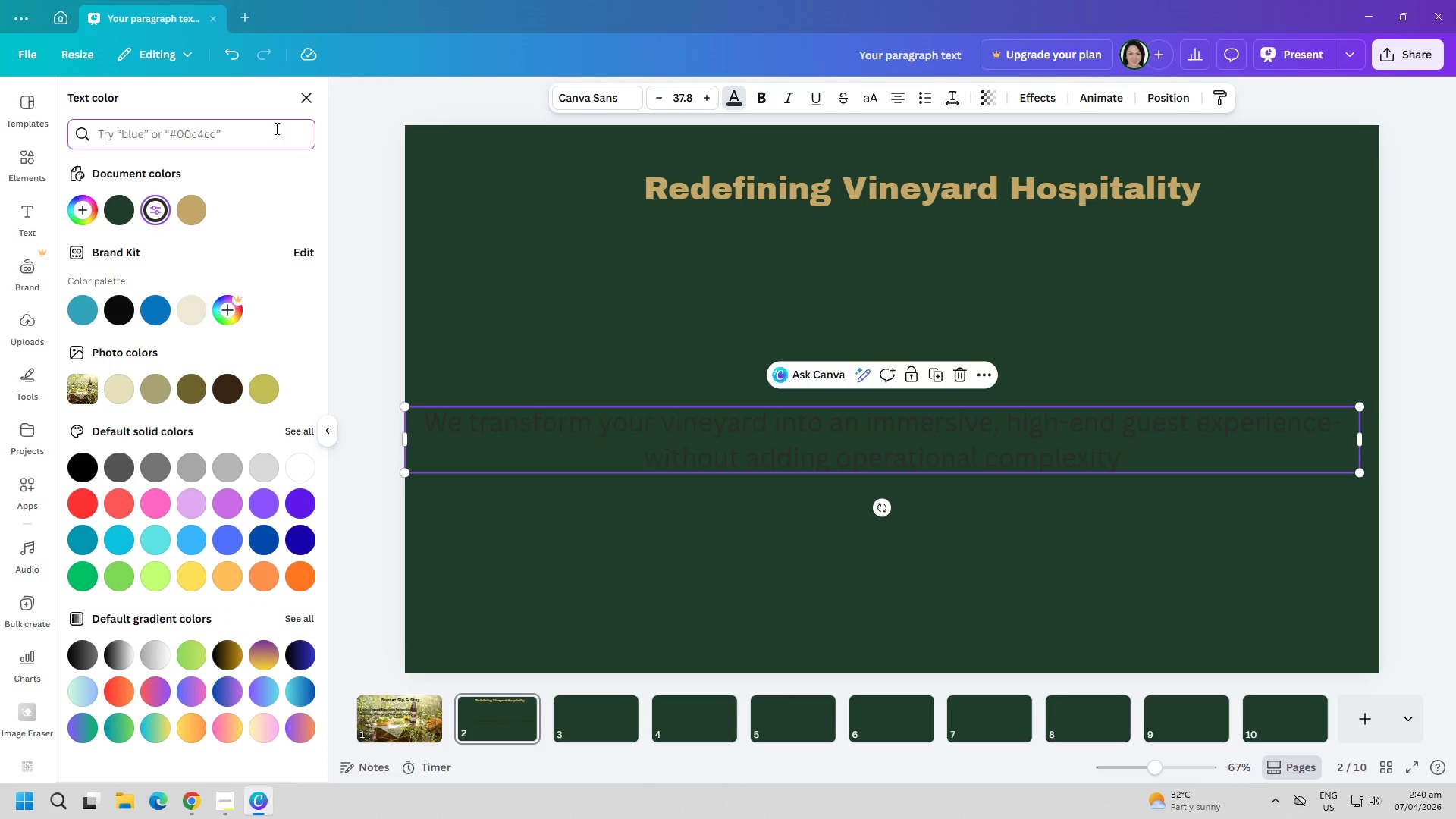 
type(E8E1D9)
 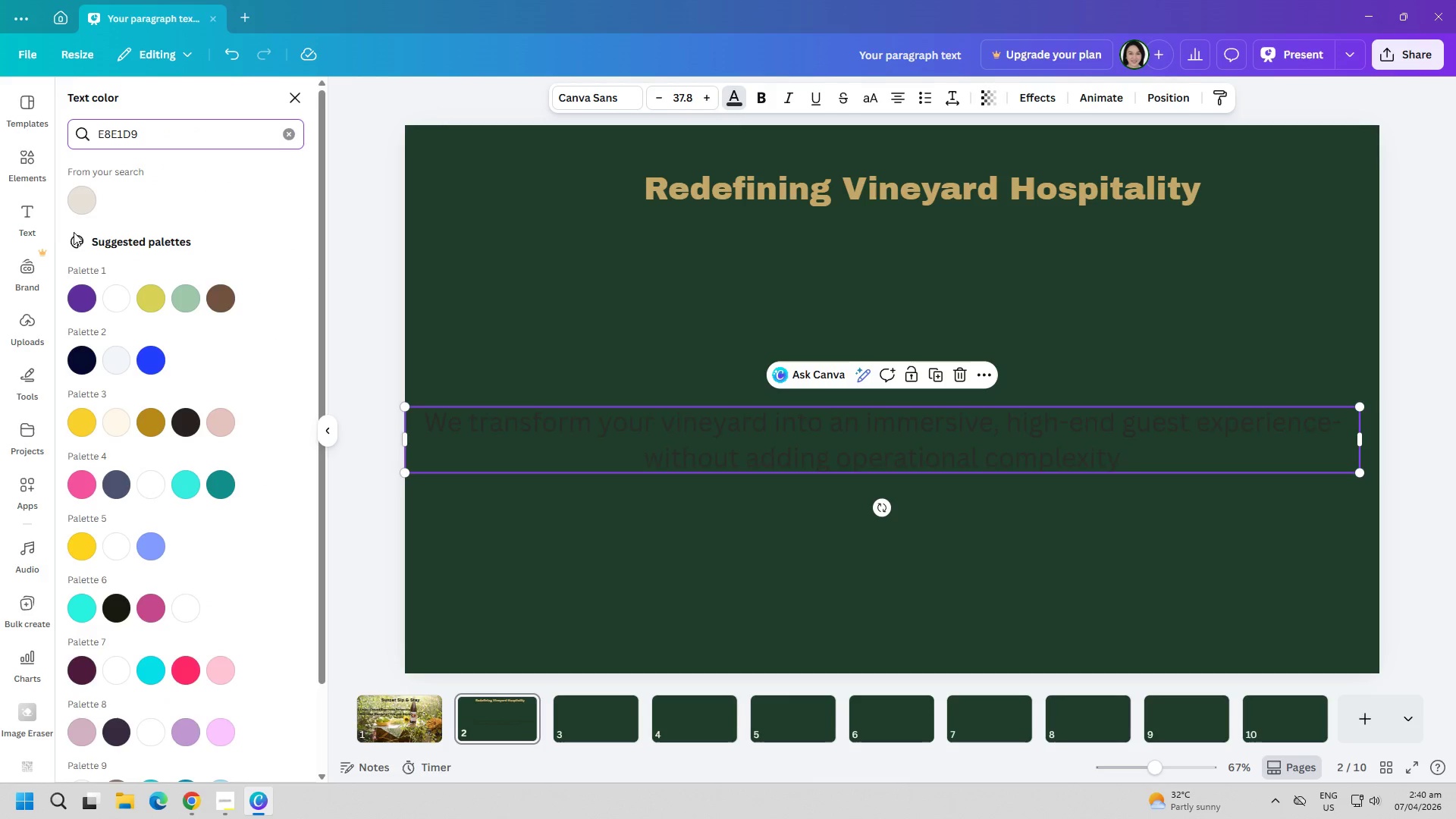 
left_click([70, 200])
 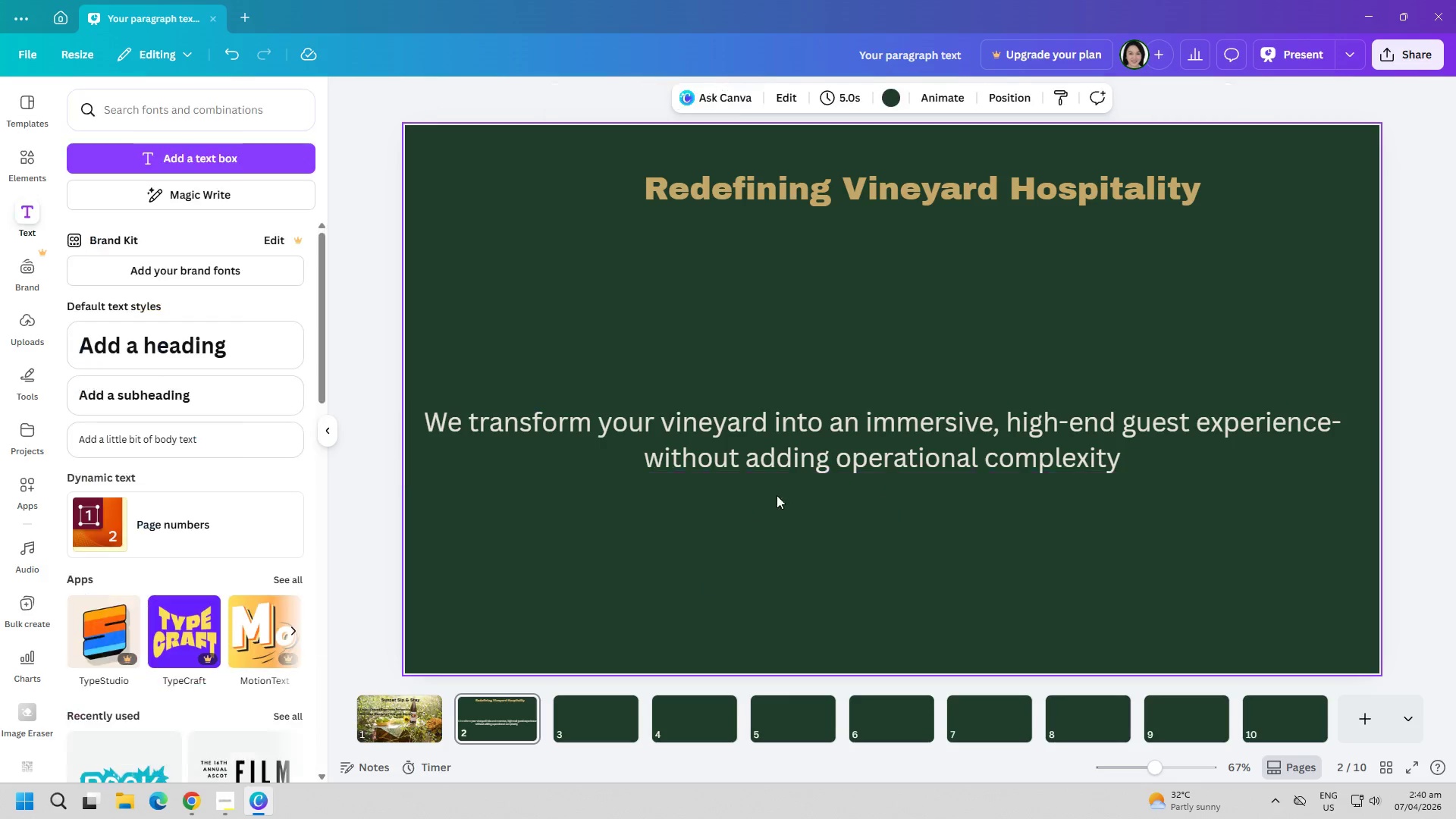 
left_click([833, 457])
 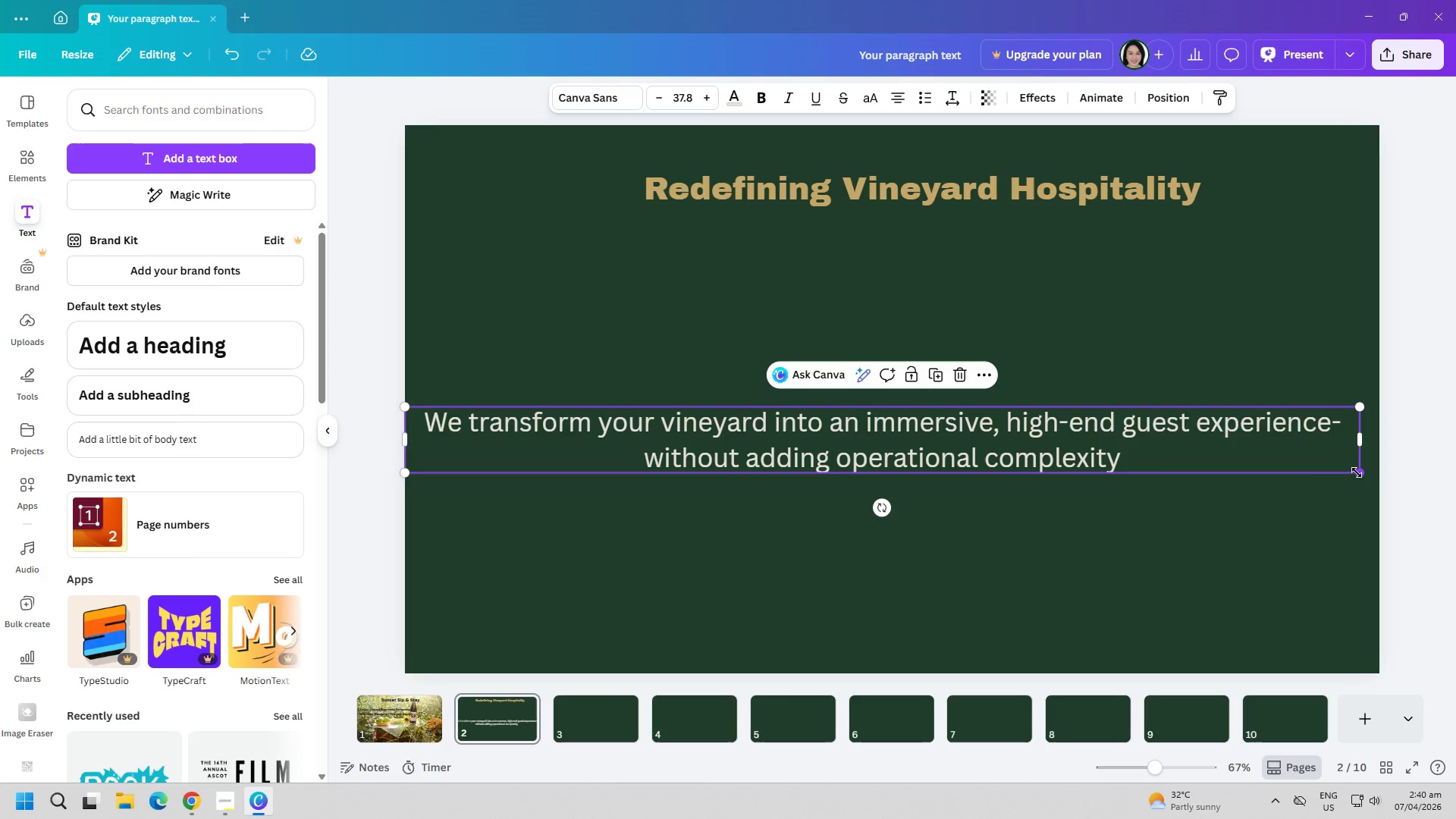 
left_click_drag(start_coordinate=[1357, 474], to_coordinate=[1041, 466])
 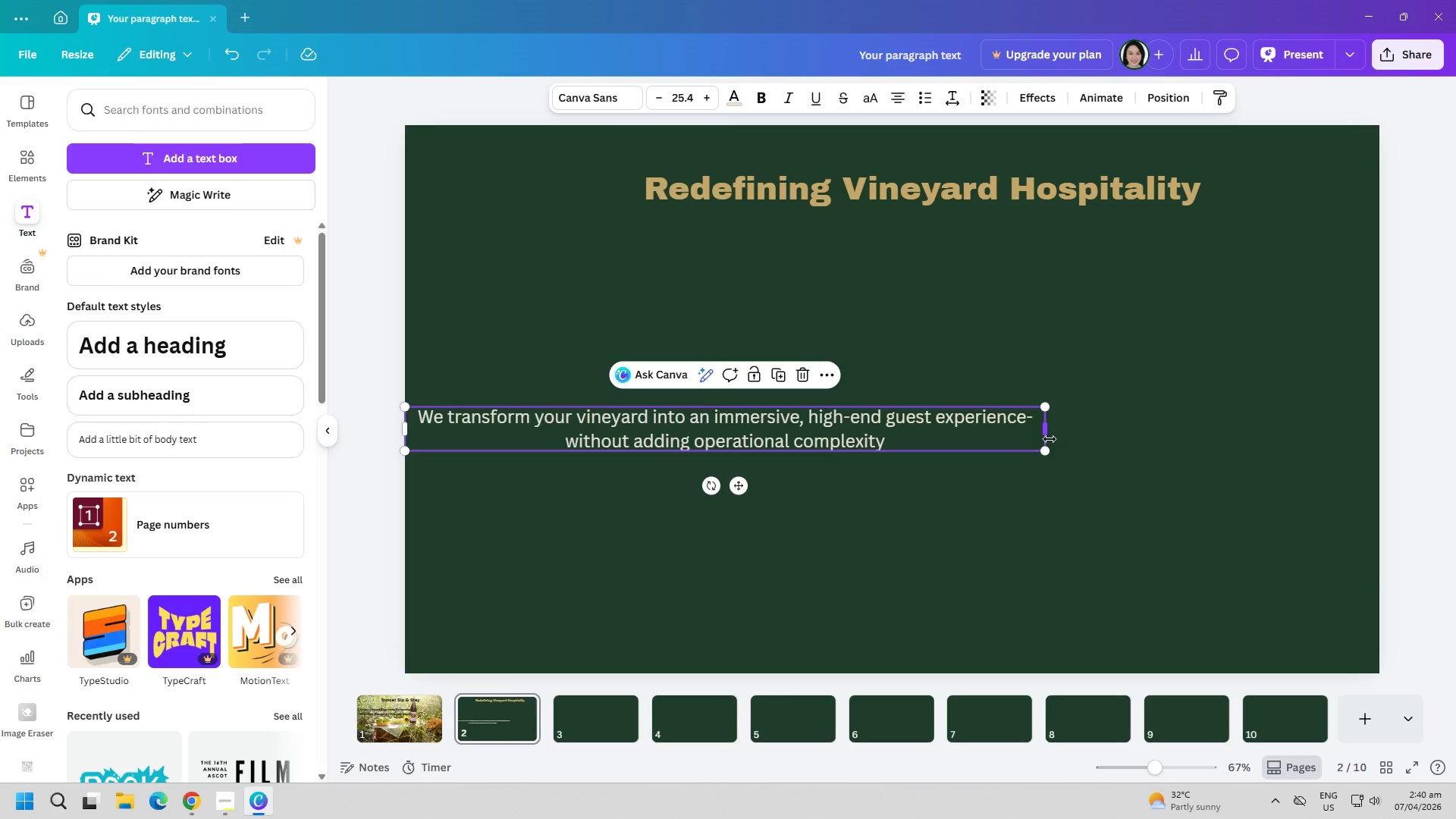 
left_click_drag(start_coordinate=[1048, 430], to_coordinate=[1276, 444])
 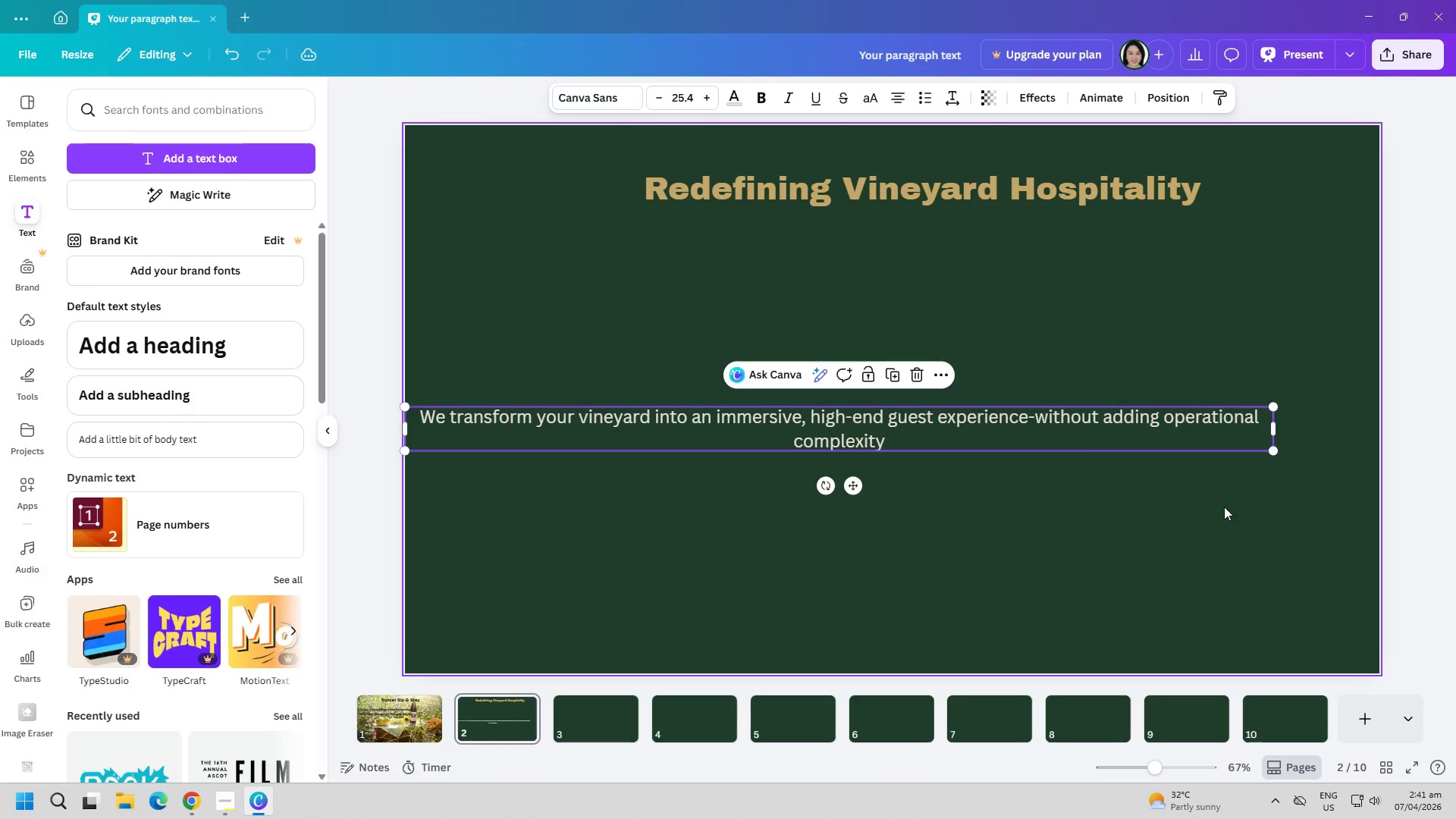 
left_click([1224, 507])
 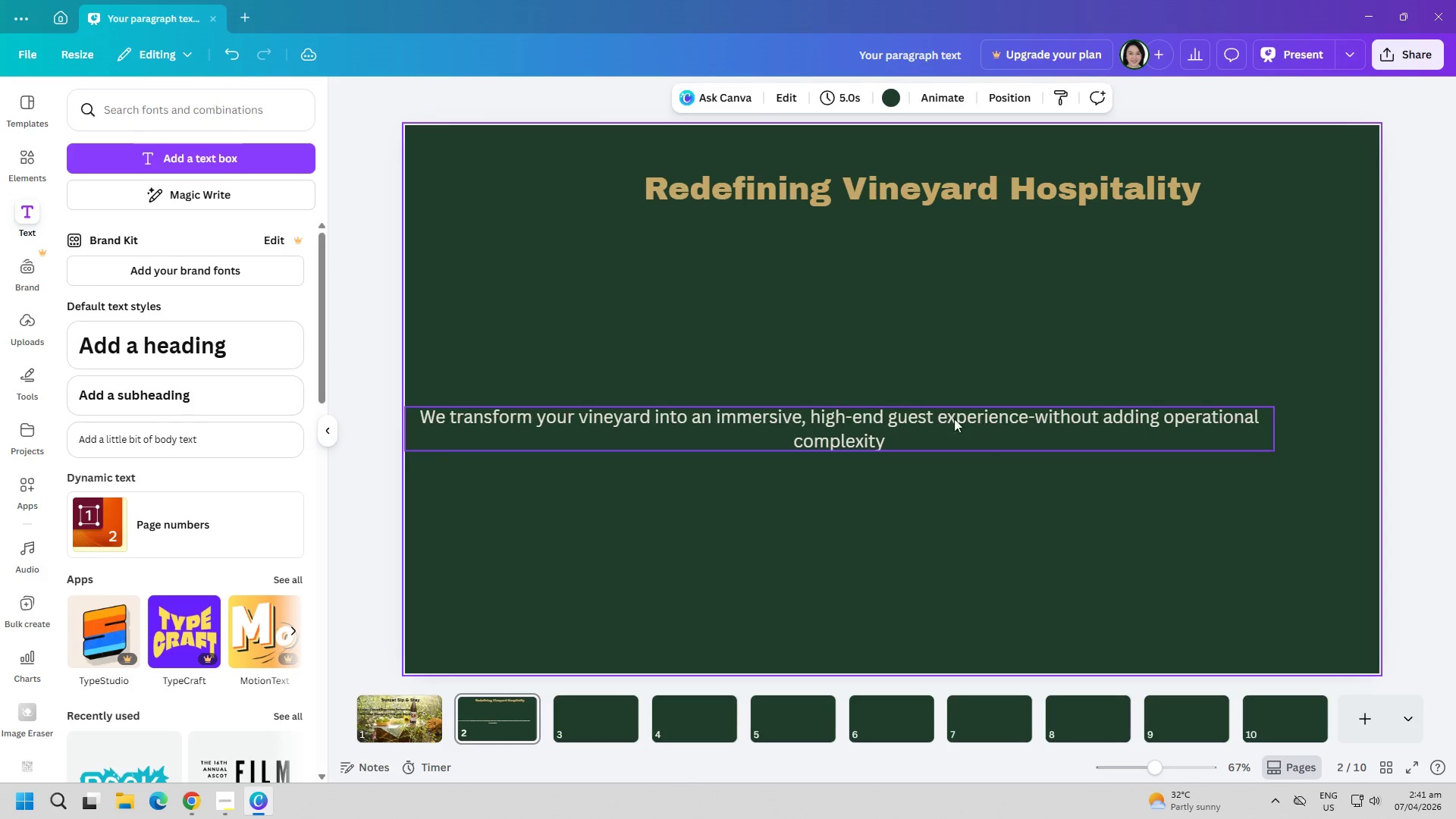 
left_click_drag(start_coordinate=[917, 416], to_coordinate=[912, 345])
 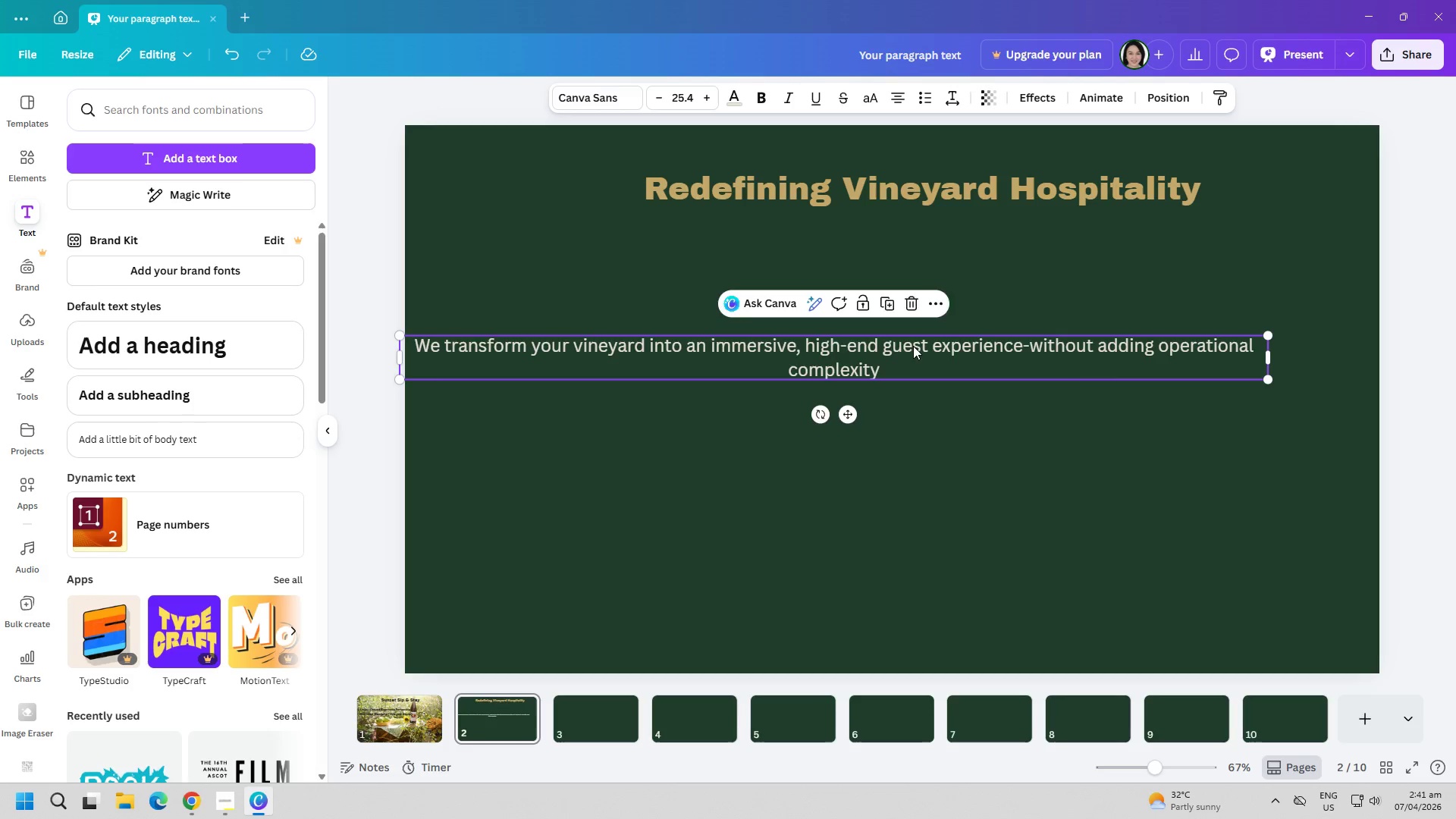 
double_click([913, 346])
 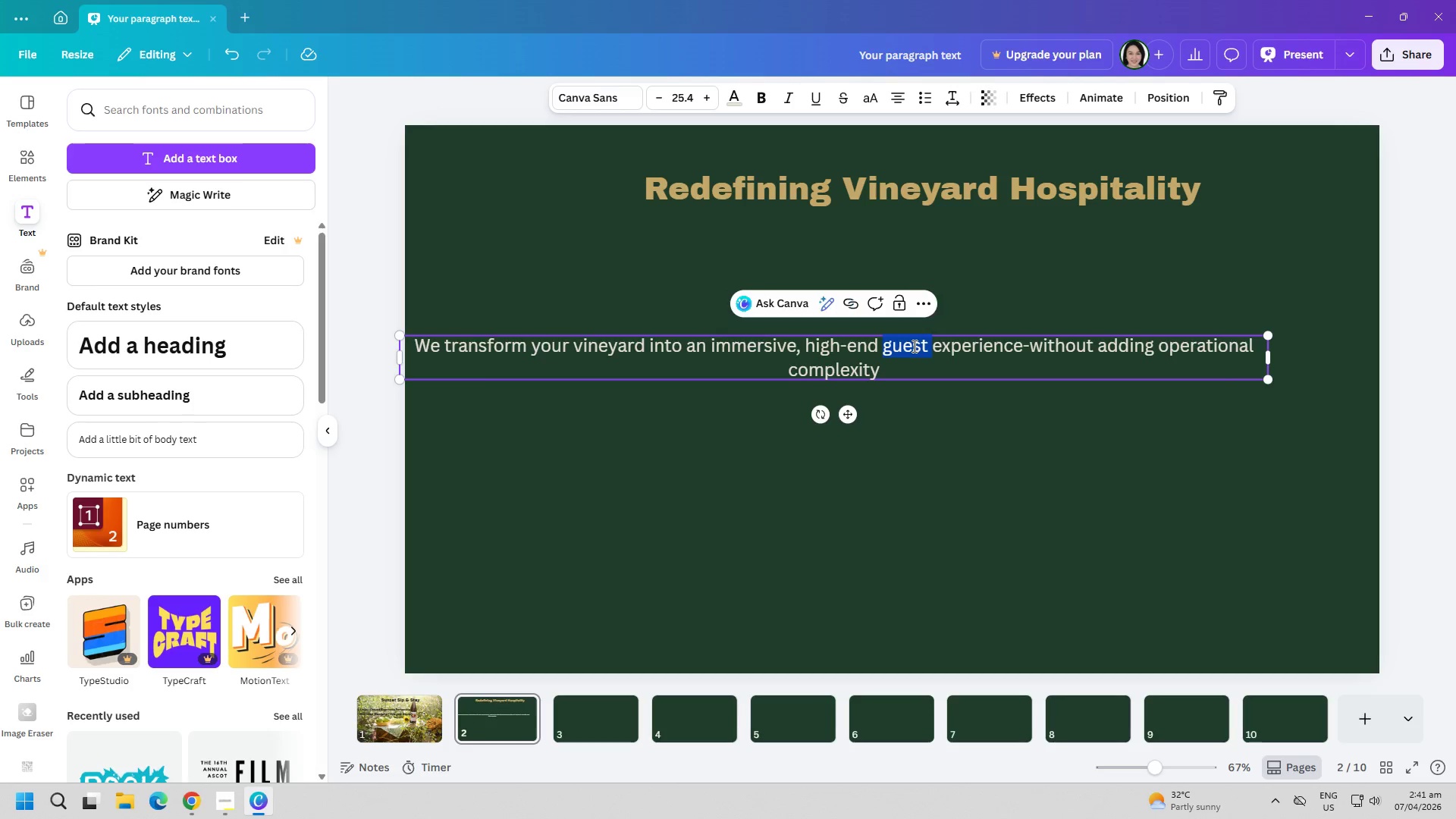 
triple_click([913, 346])
 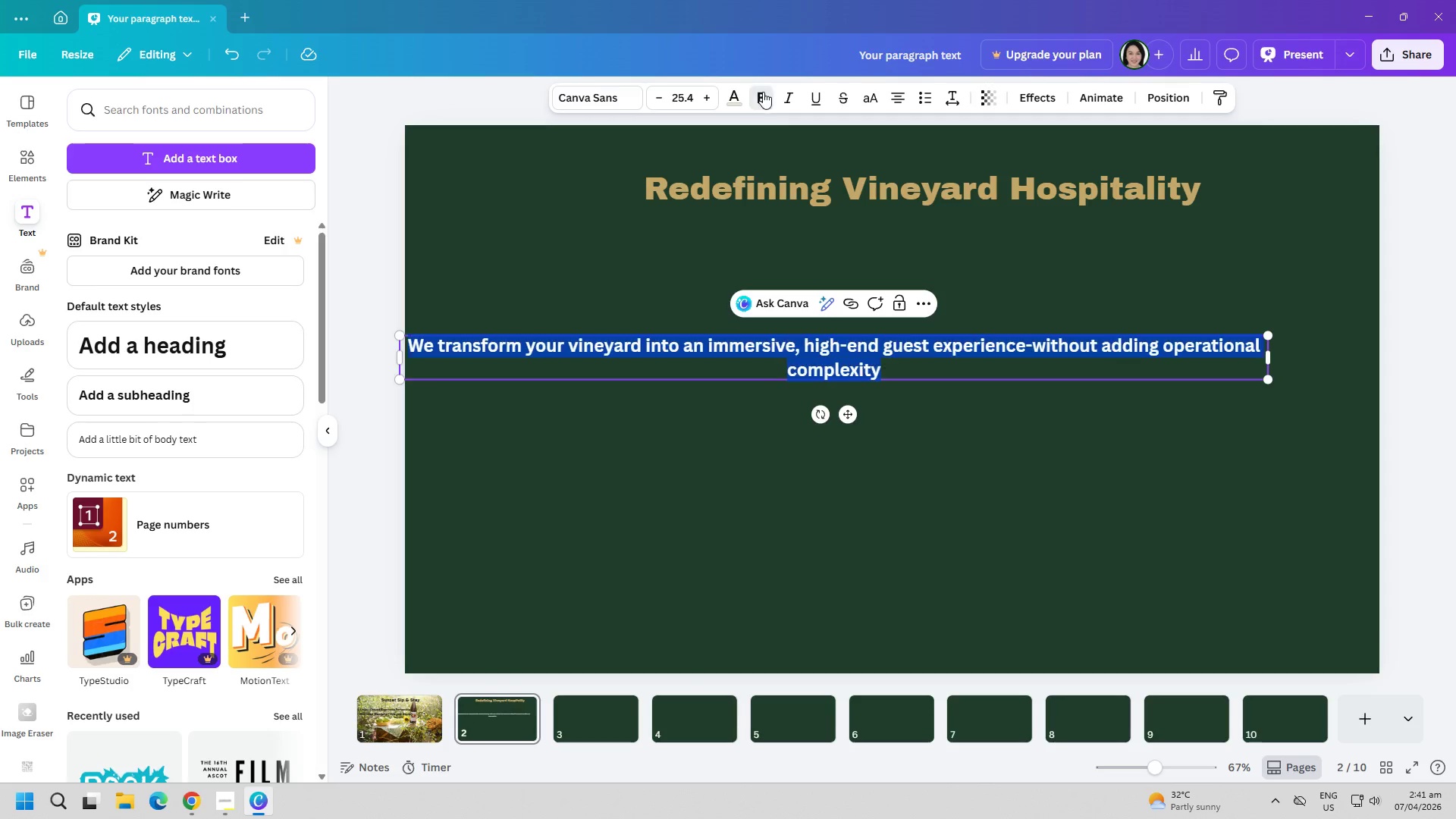 
double_click([729, 452])
 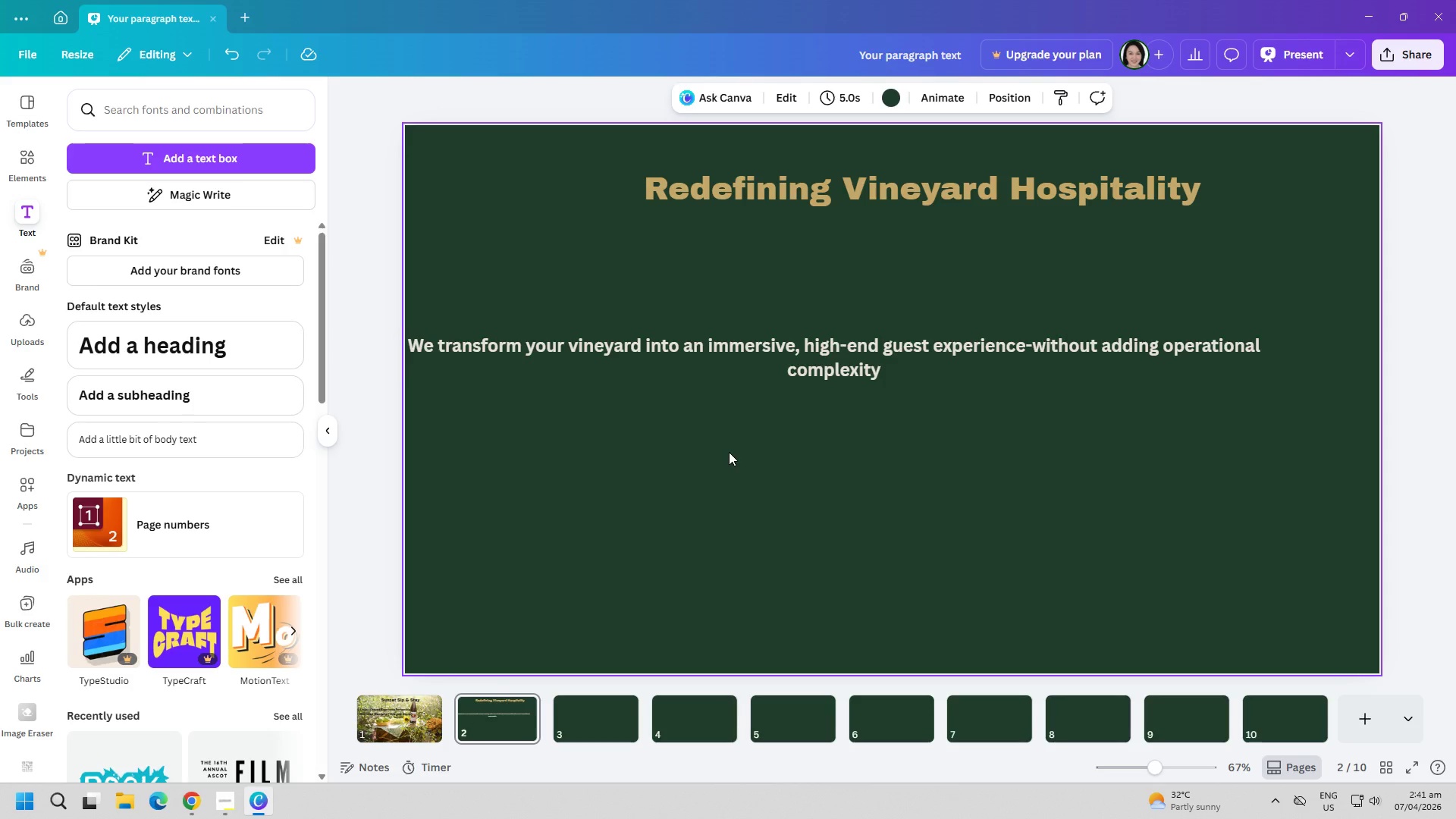 
wait(19.06)
 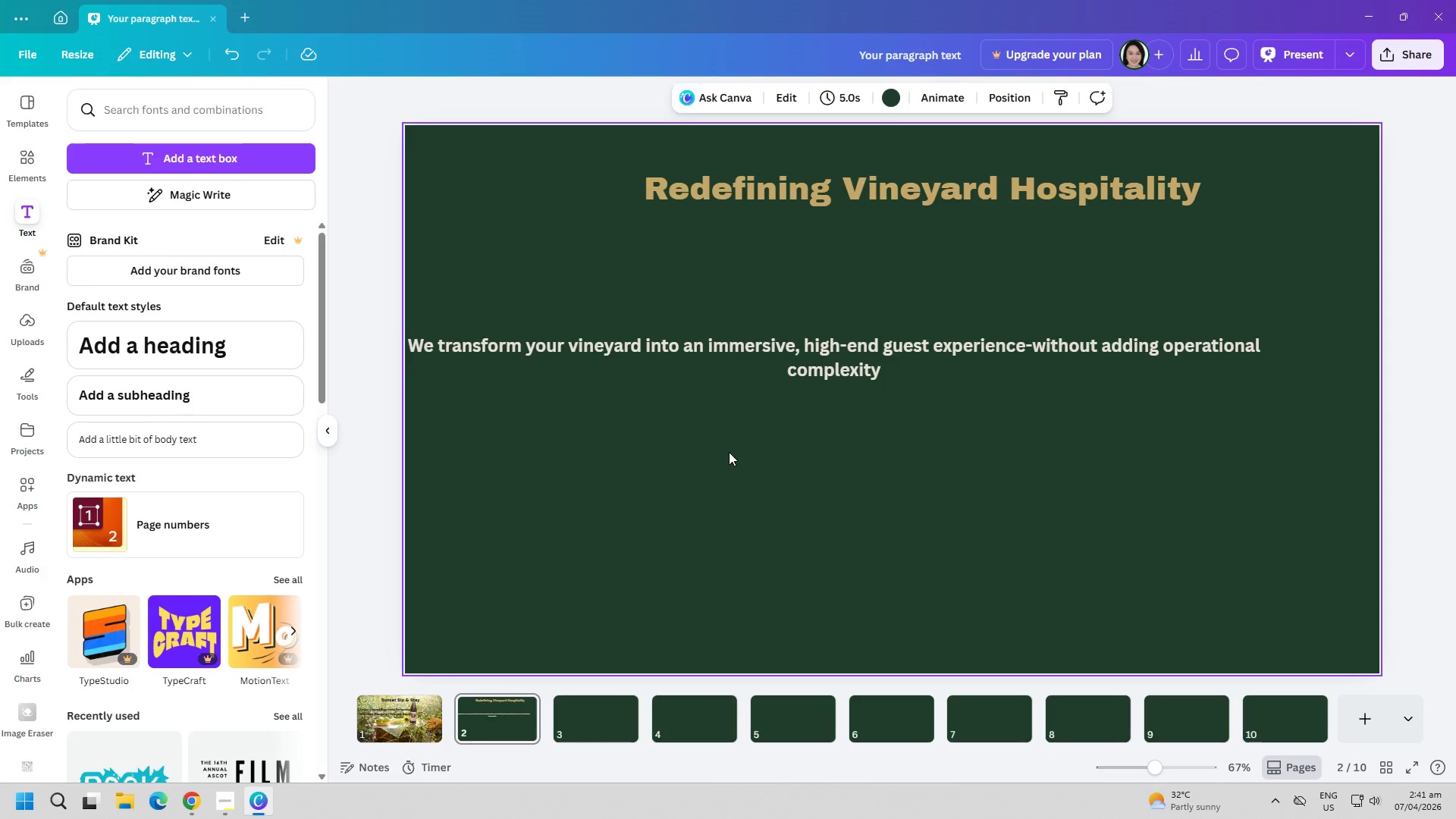 
left_click_drag(start_coordinate=[774, 345], to_coordinate=[872, 297])
 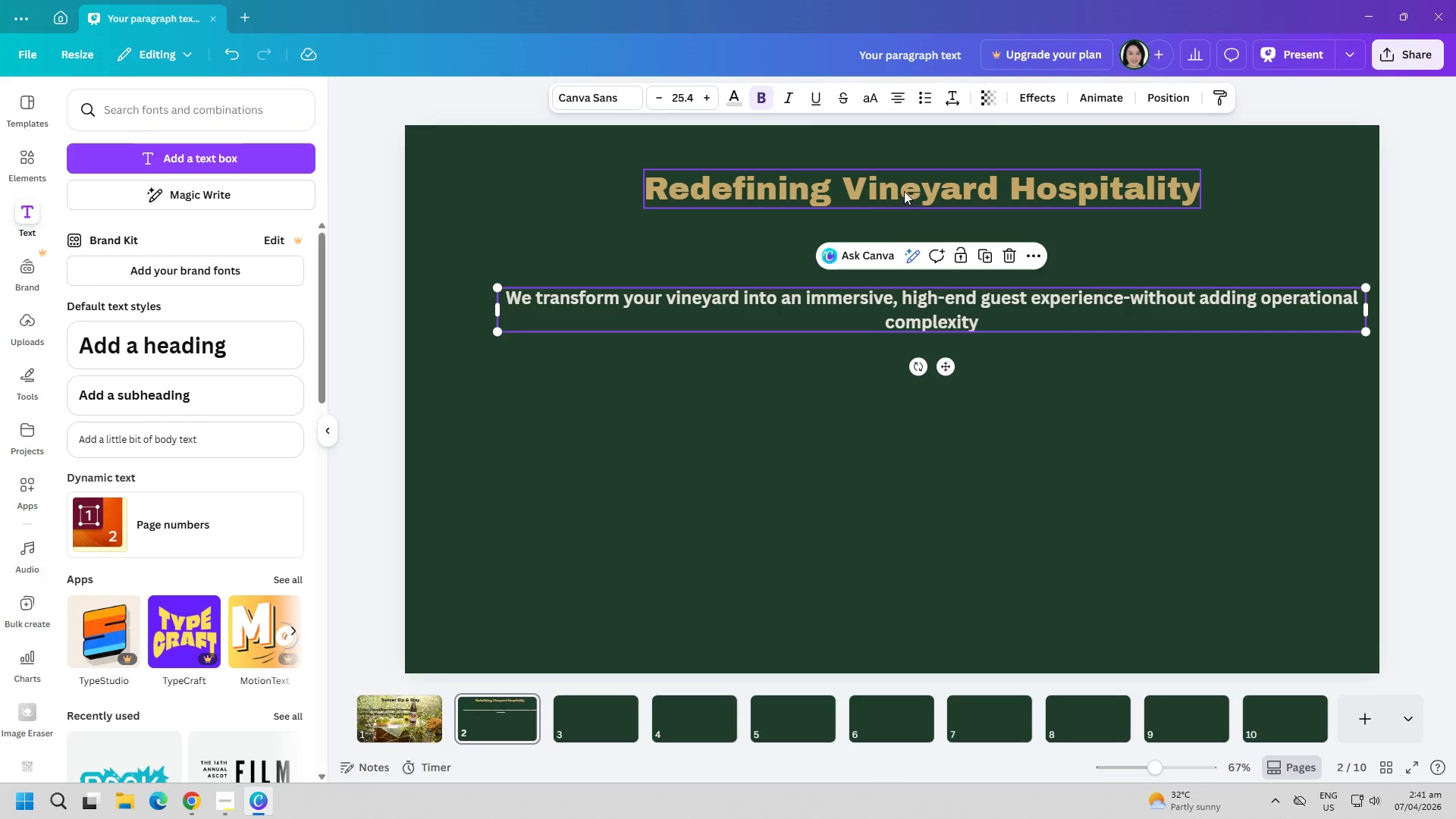 
left_click_drag(start_coordinate=[904, 191], to_coordinate=[891, 191])
 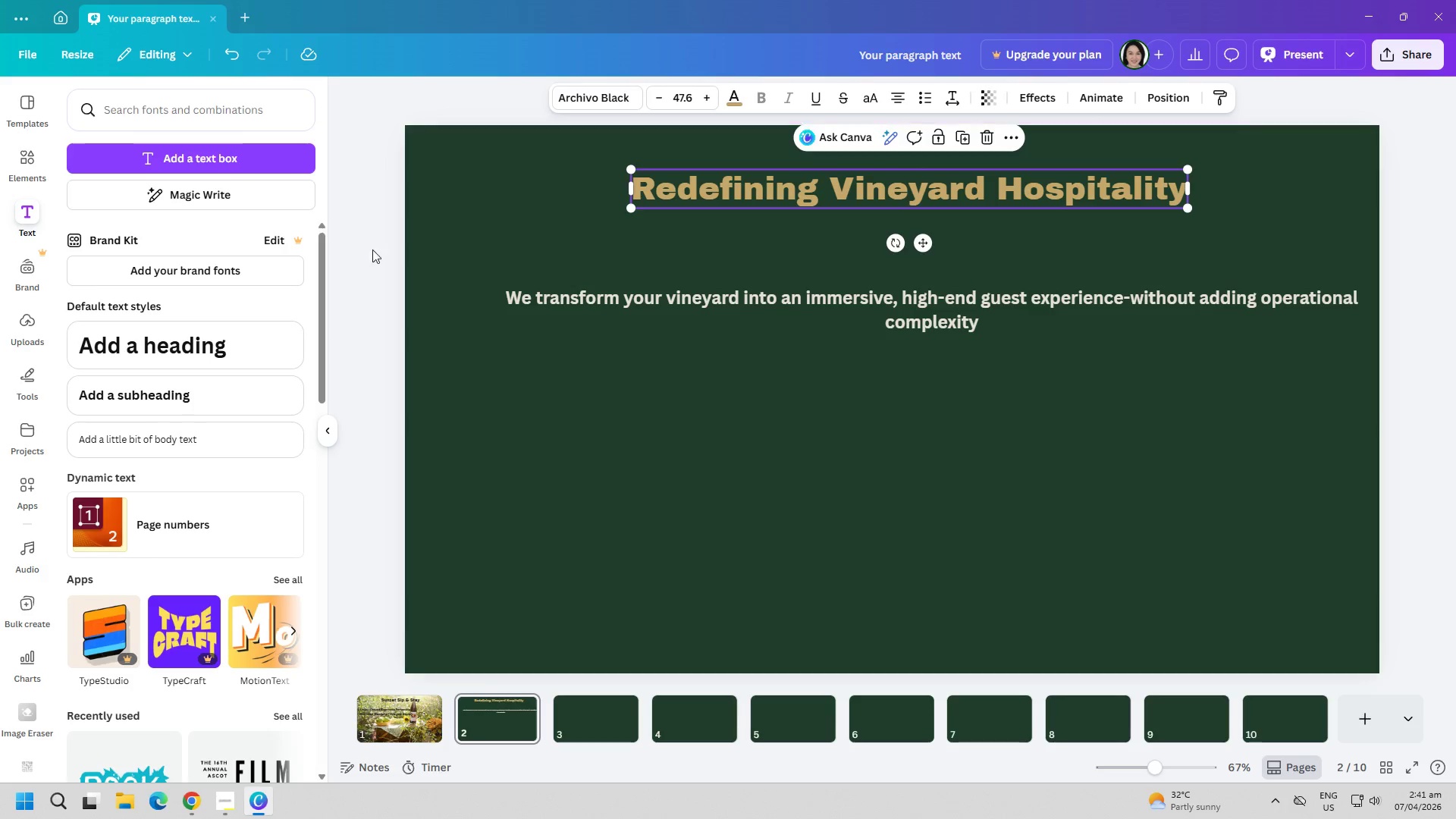 
left_click([231, 162])